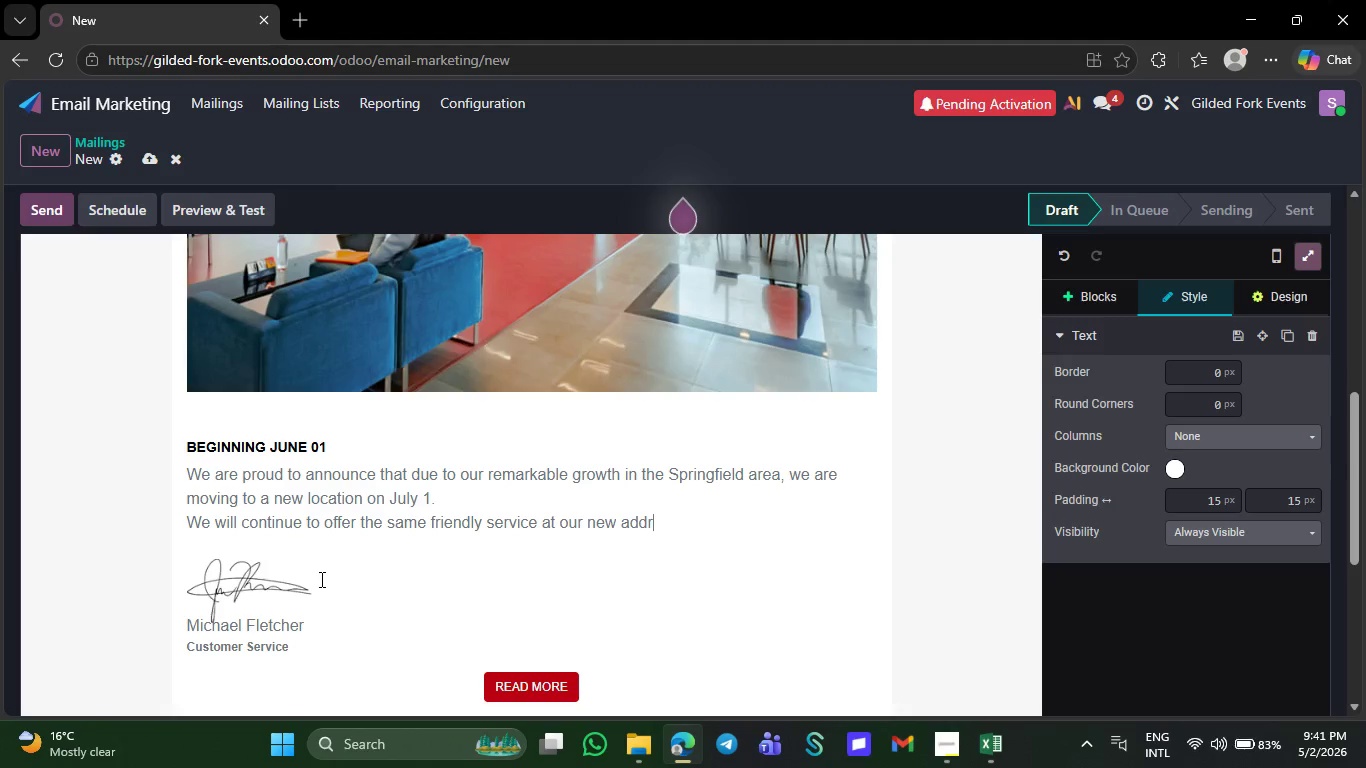 
key(Backspace)
 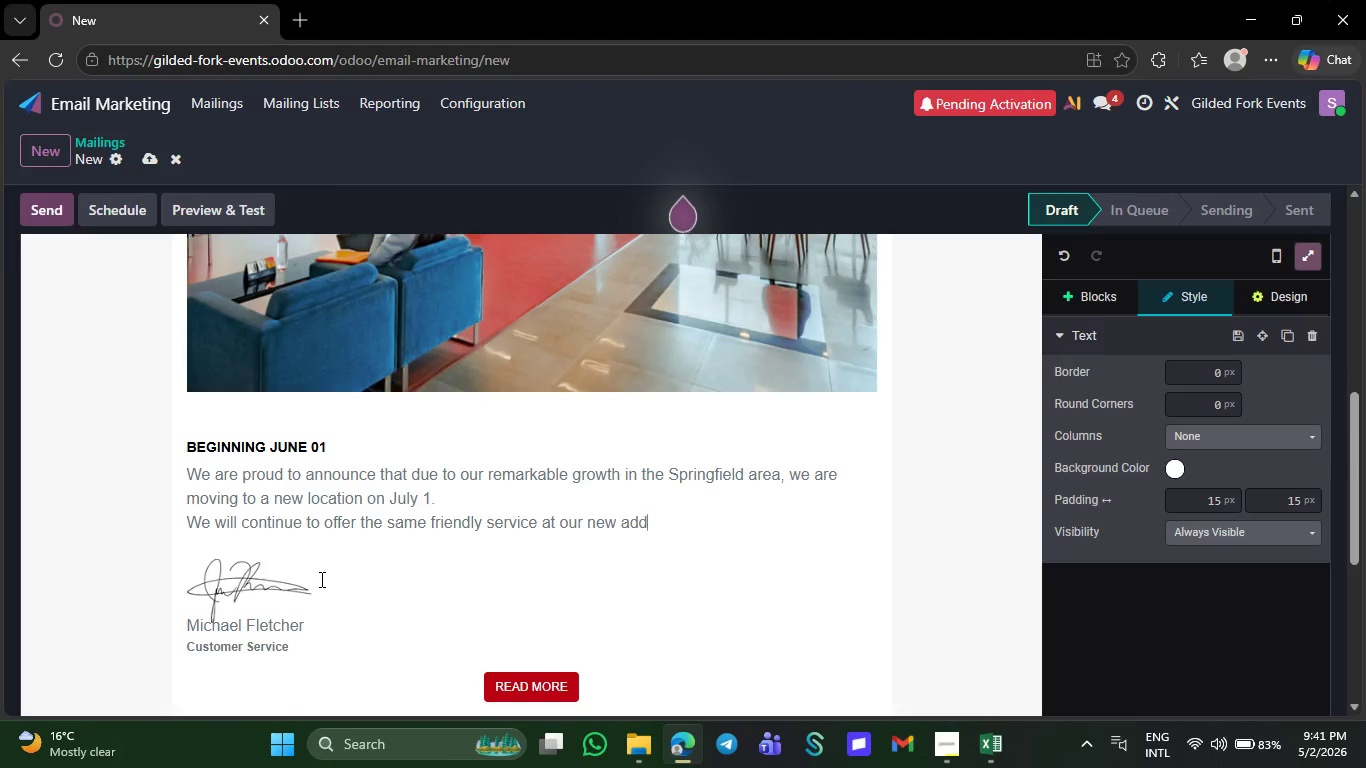 
key(Backspace)
 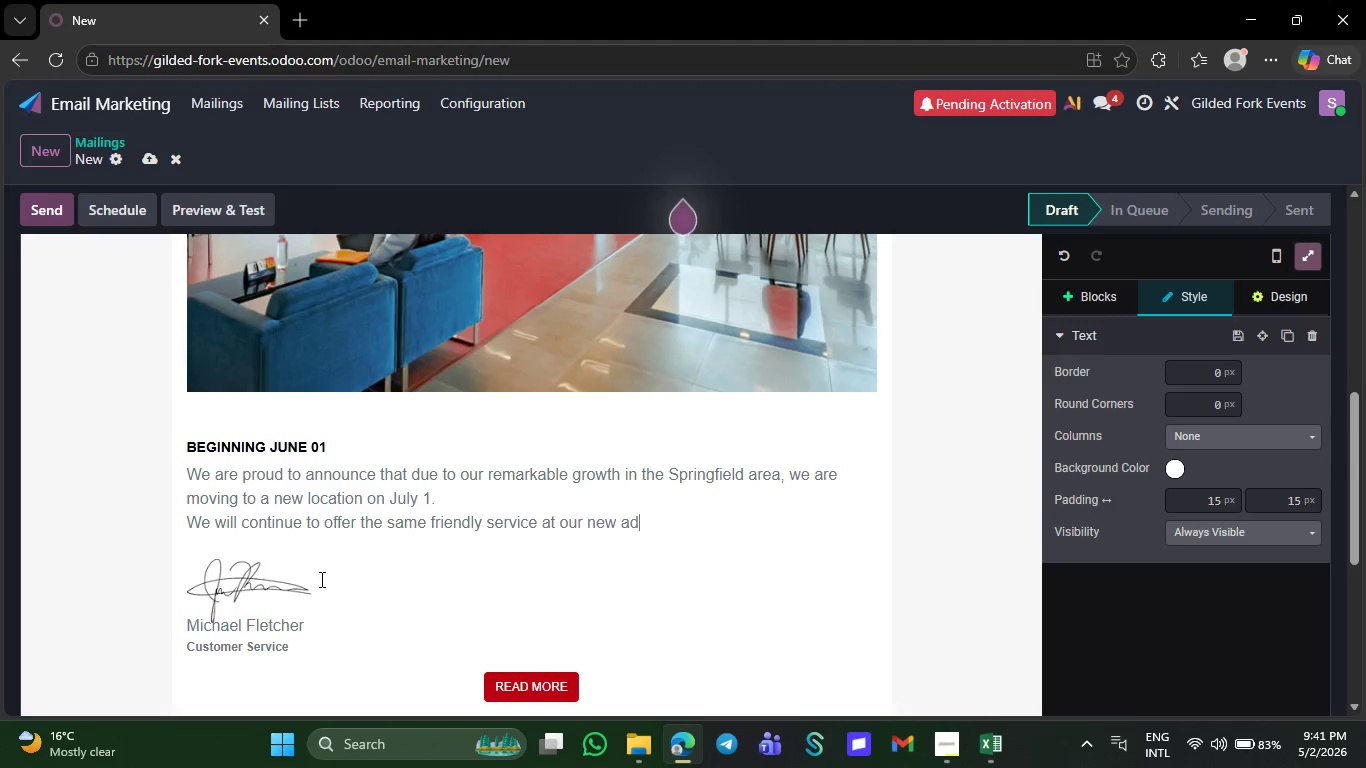 
key(Backspace)
 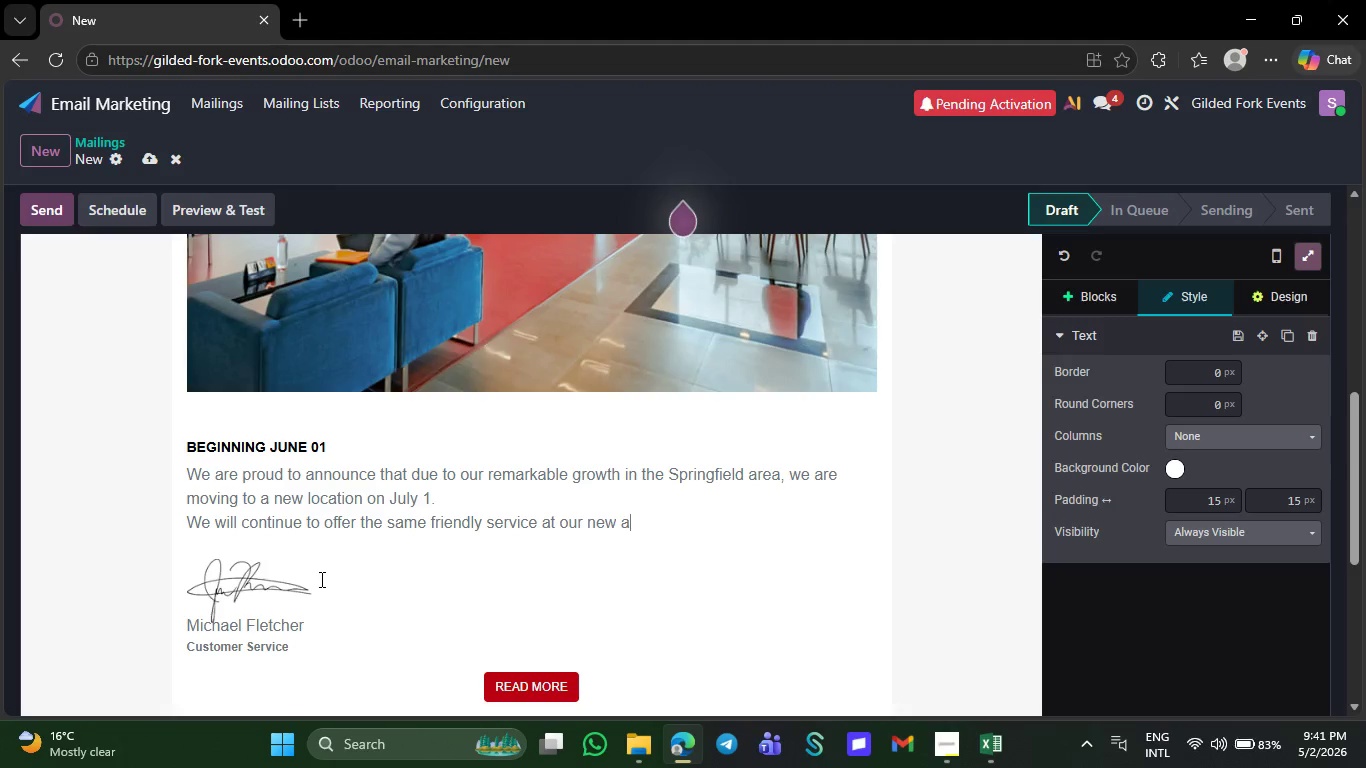 
key(Backspace)
 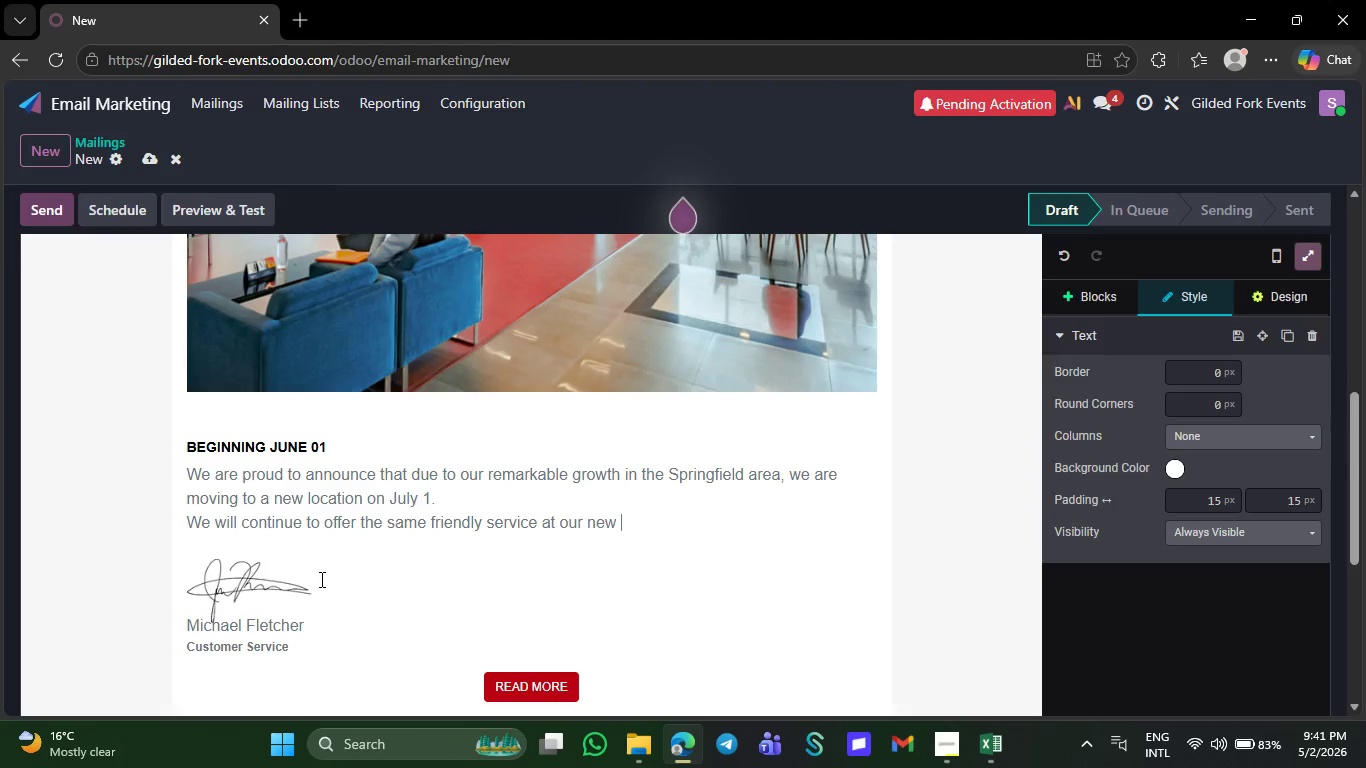 
key(Backspace)
 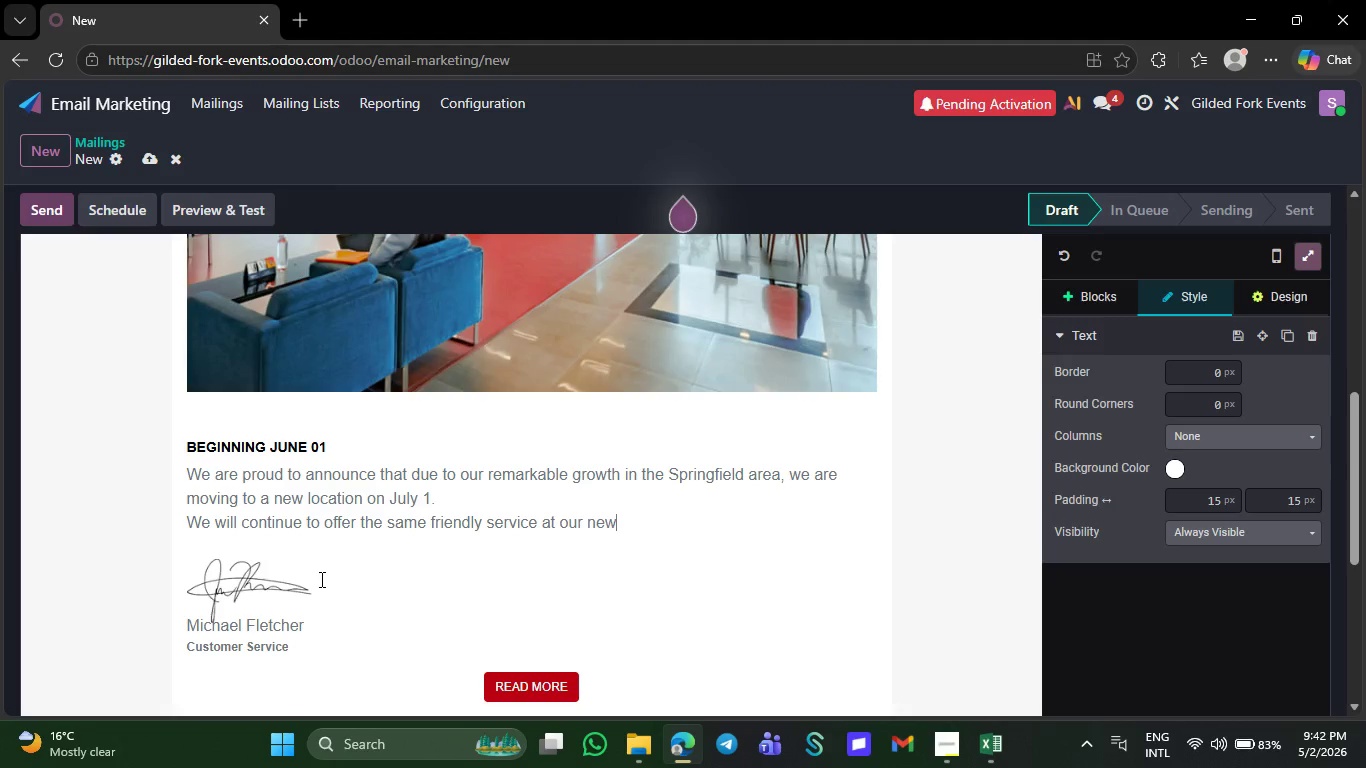 
key(Backspace)
 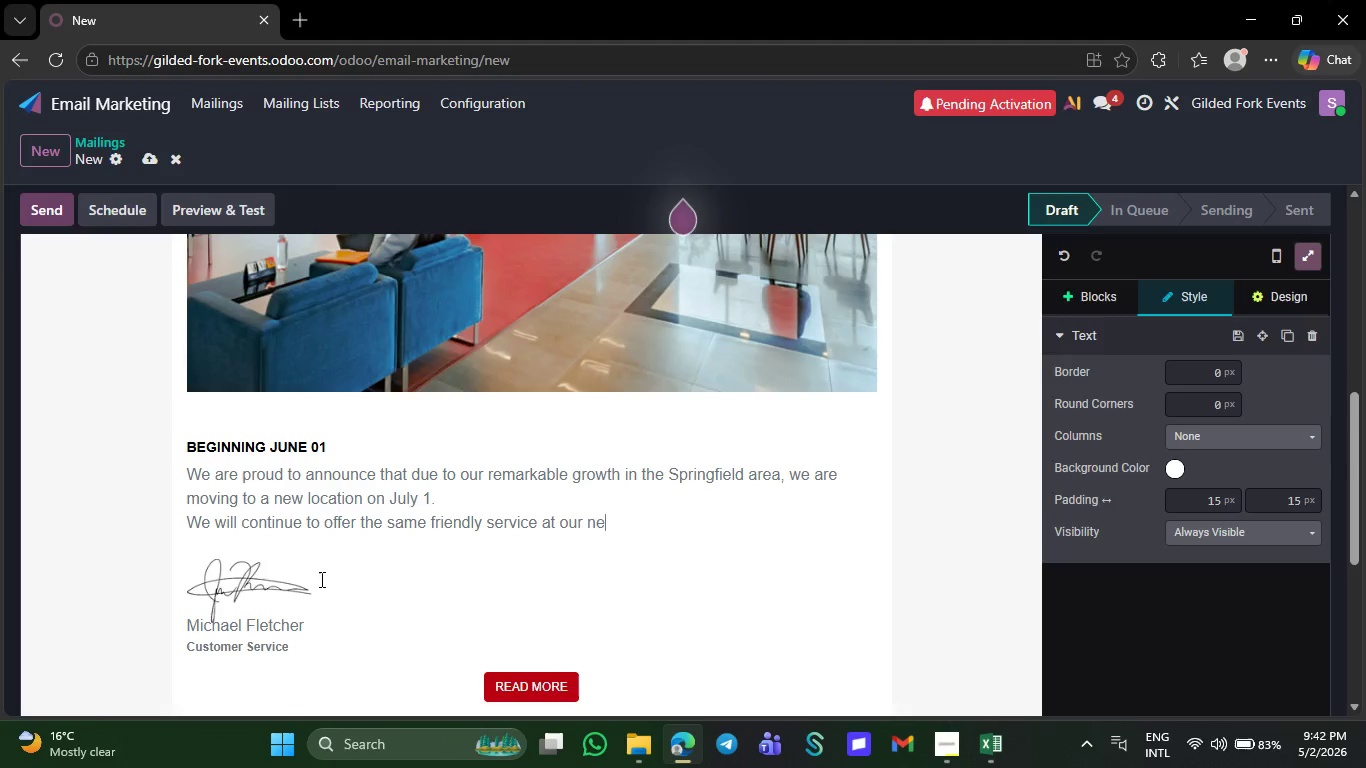 
key(Backspace)
 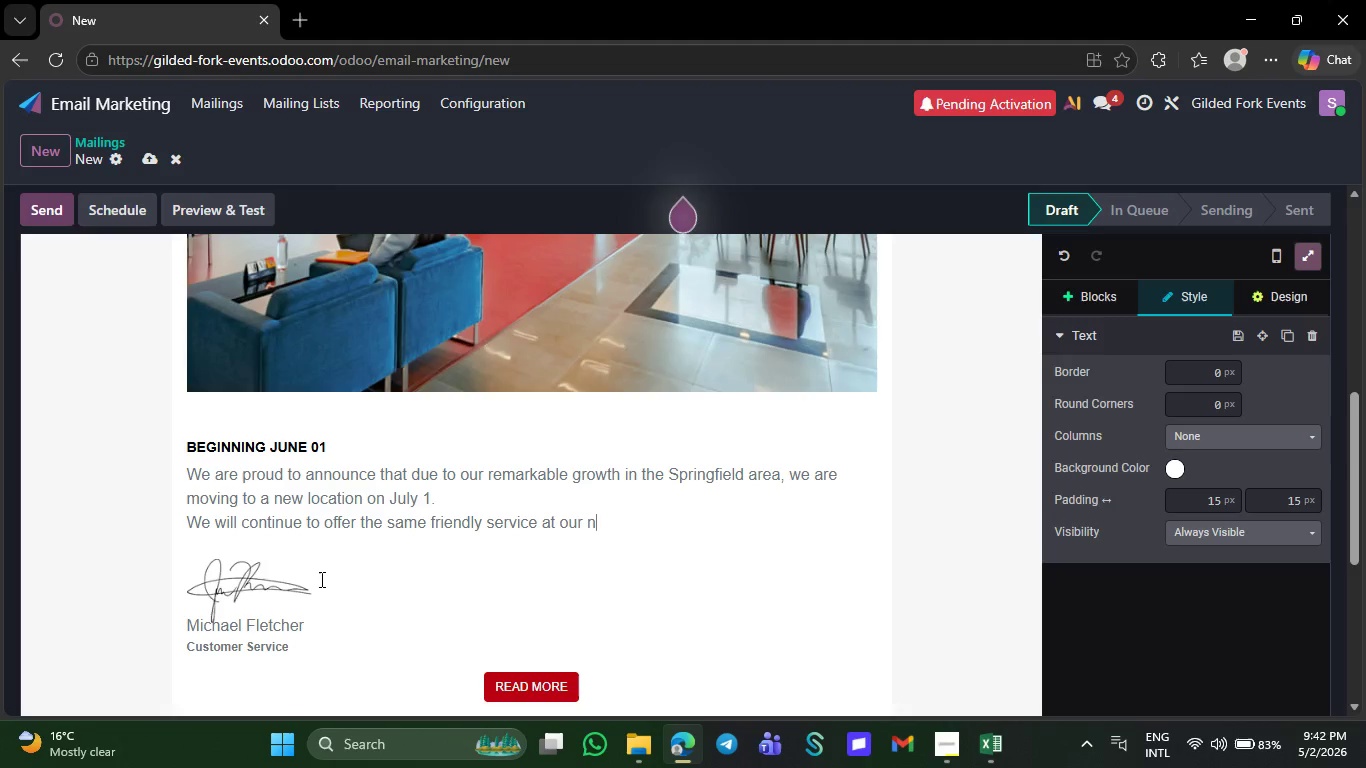 
key(Backspace)
 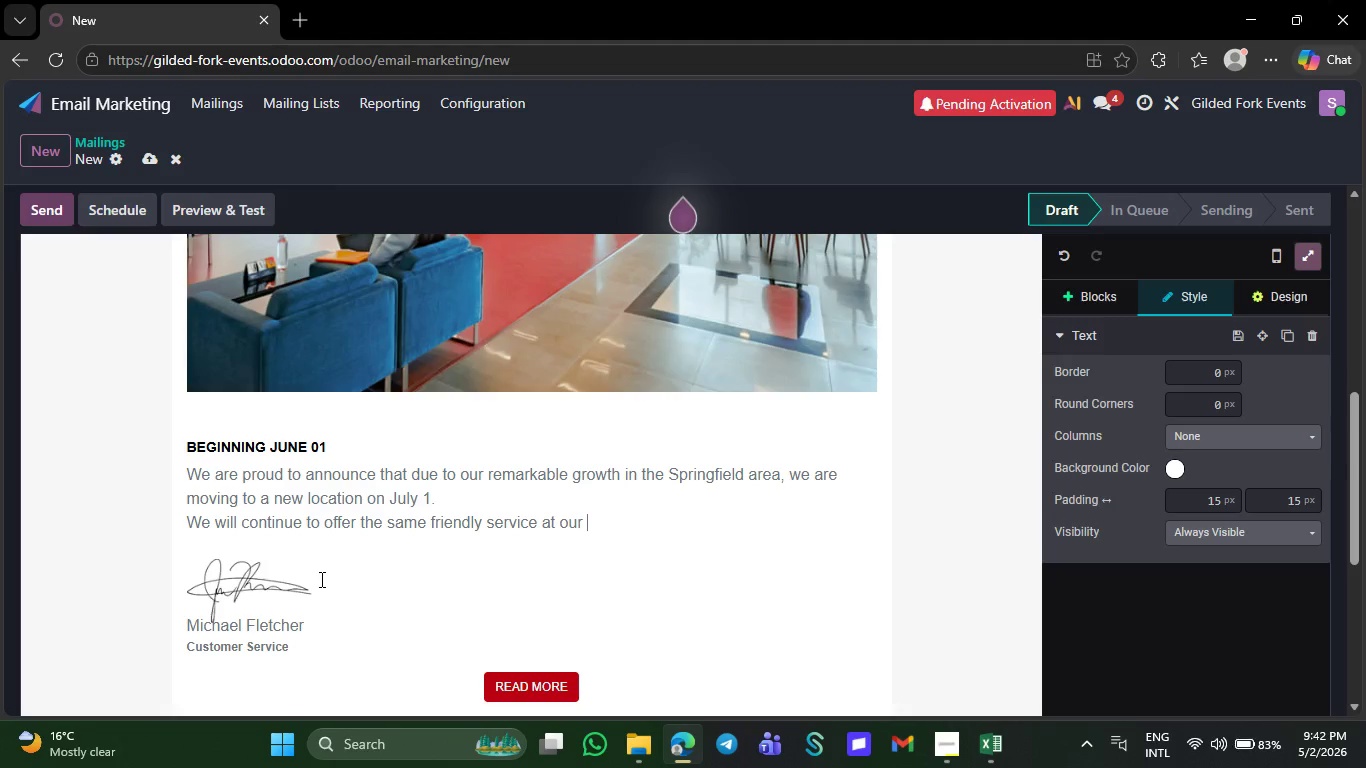 
key(Backspace)
 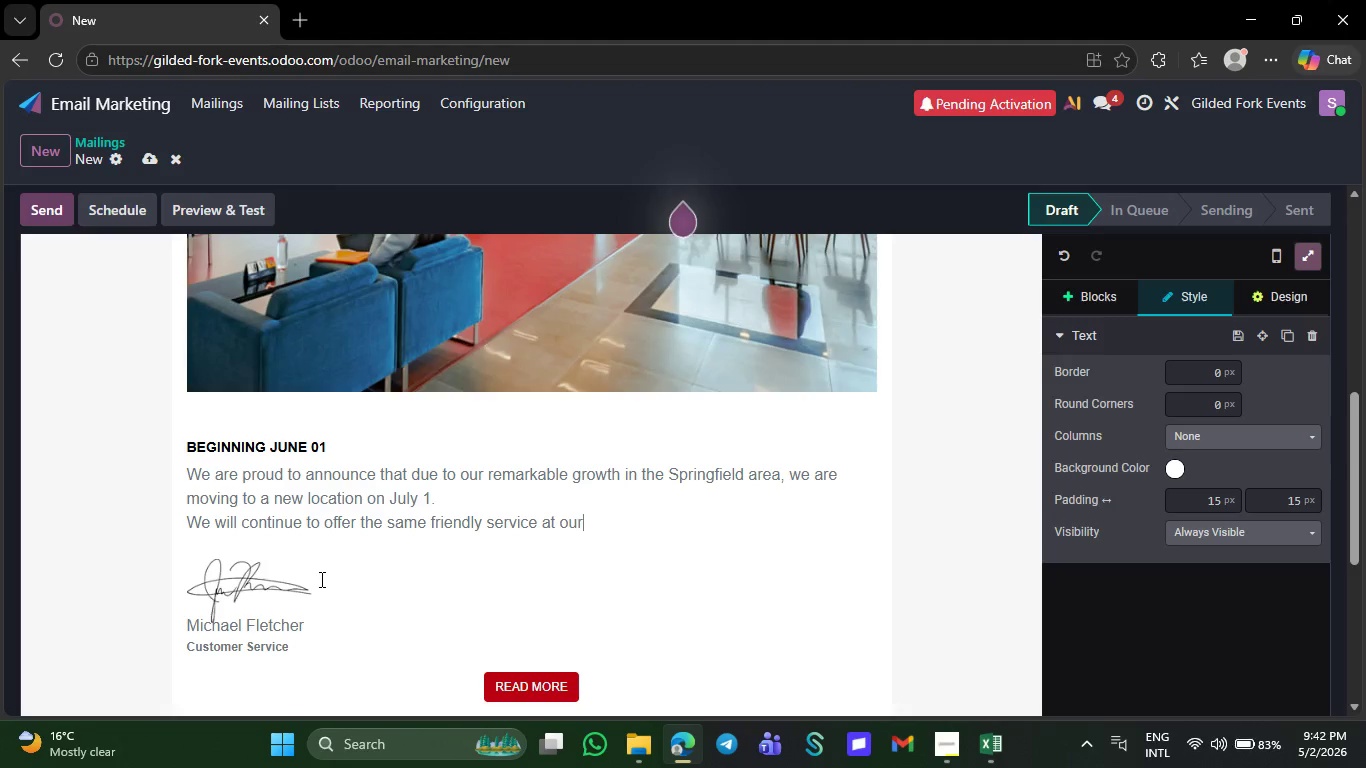 
key(Backspace)
 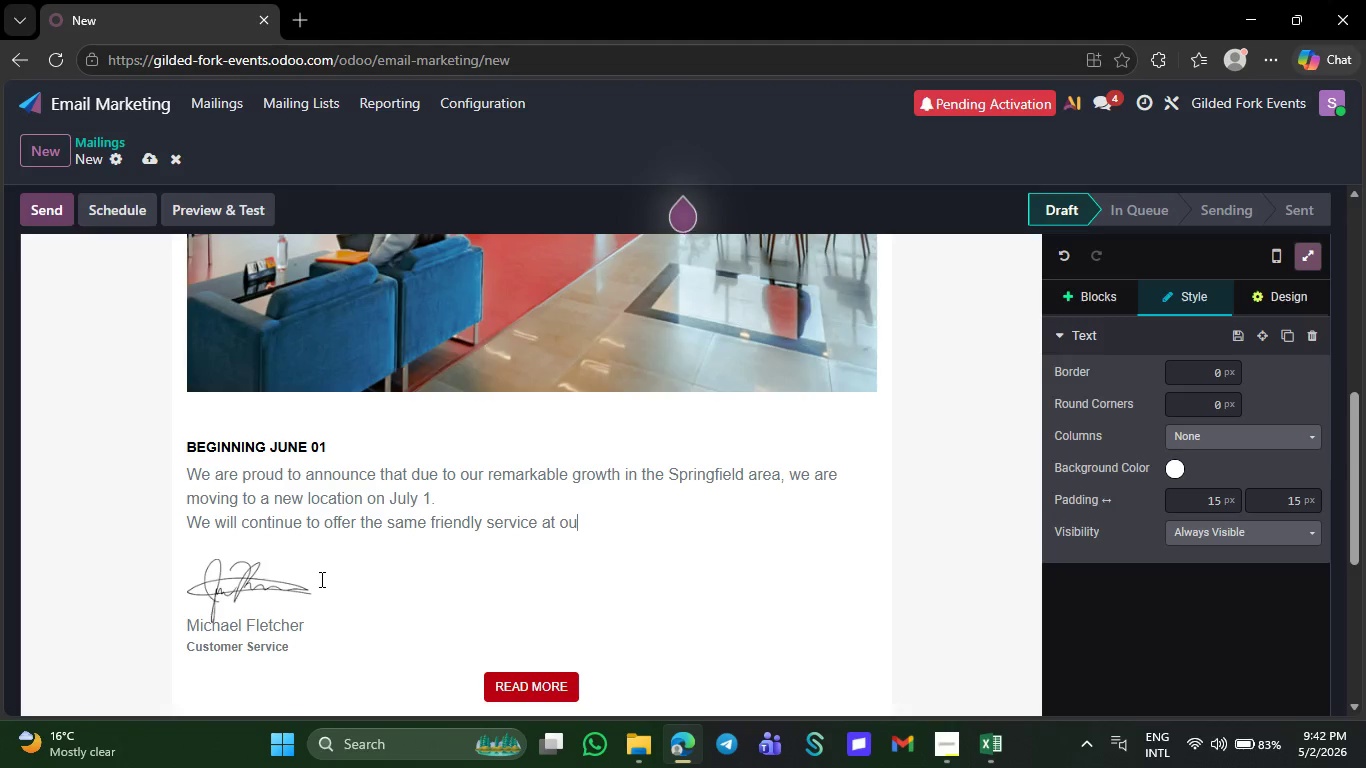 
key(Backspace)
 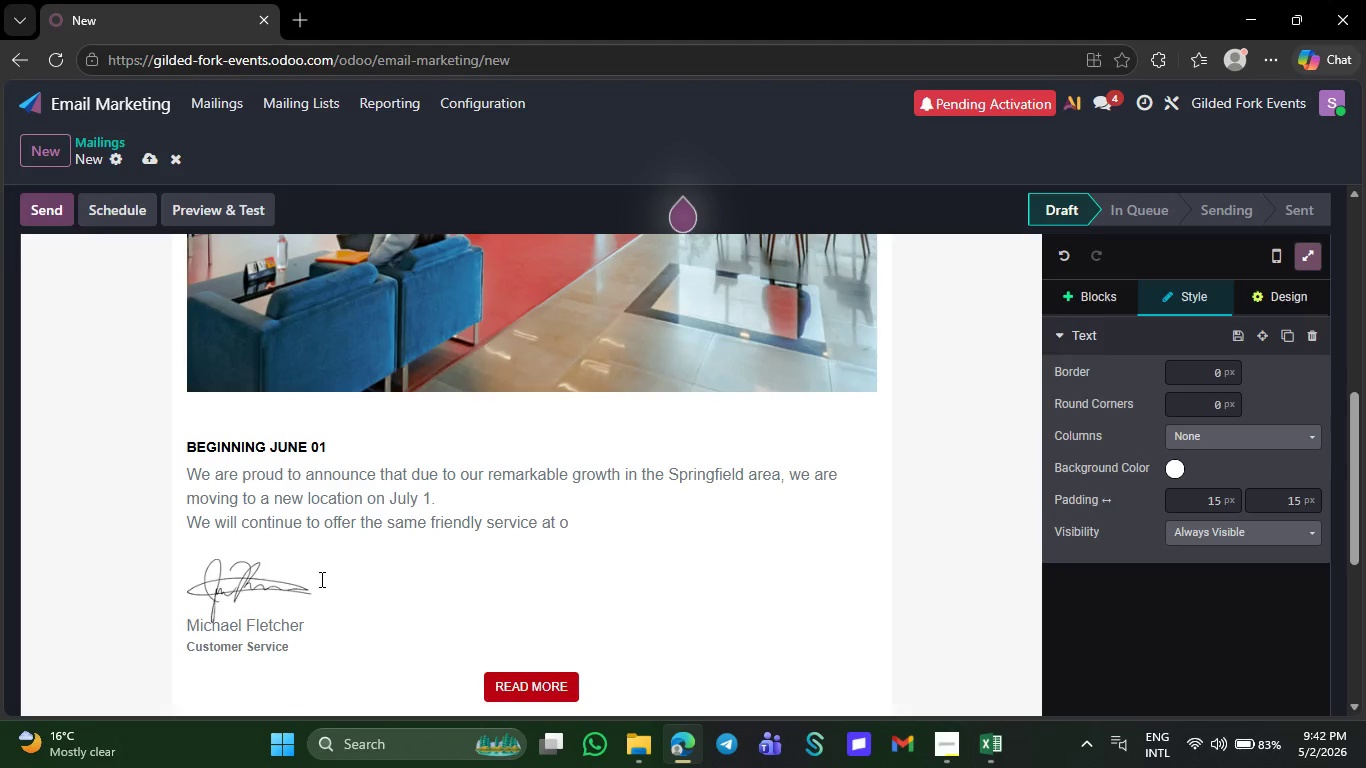 
key(Backspace)
 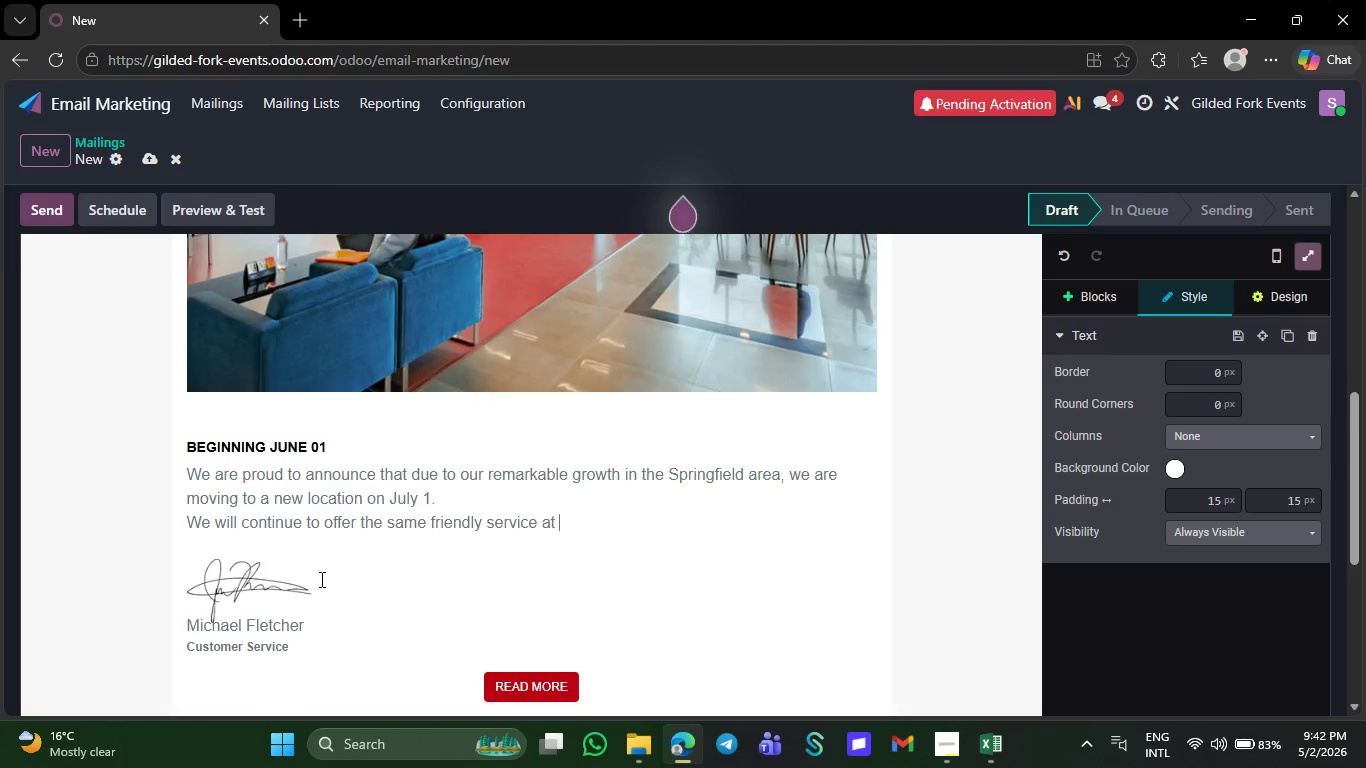 
key(Backspace)
 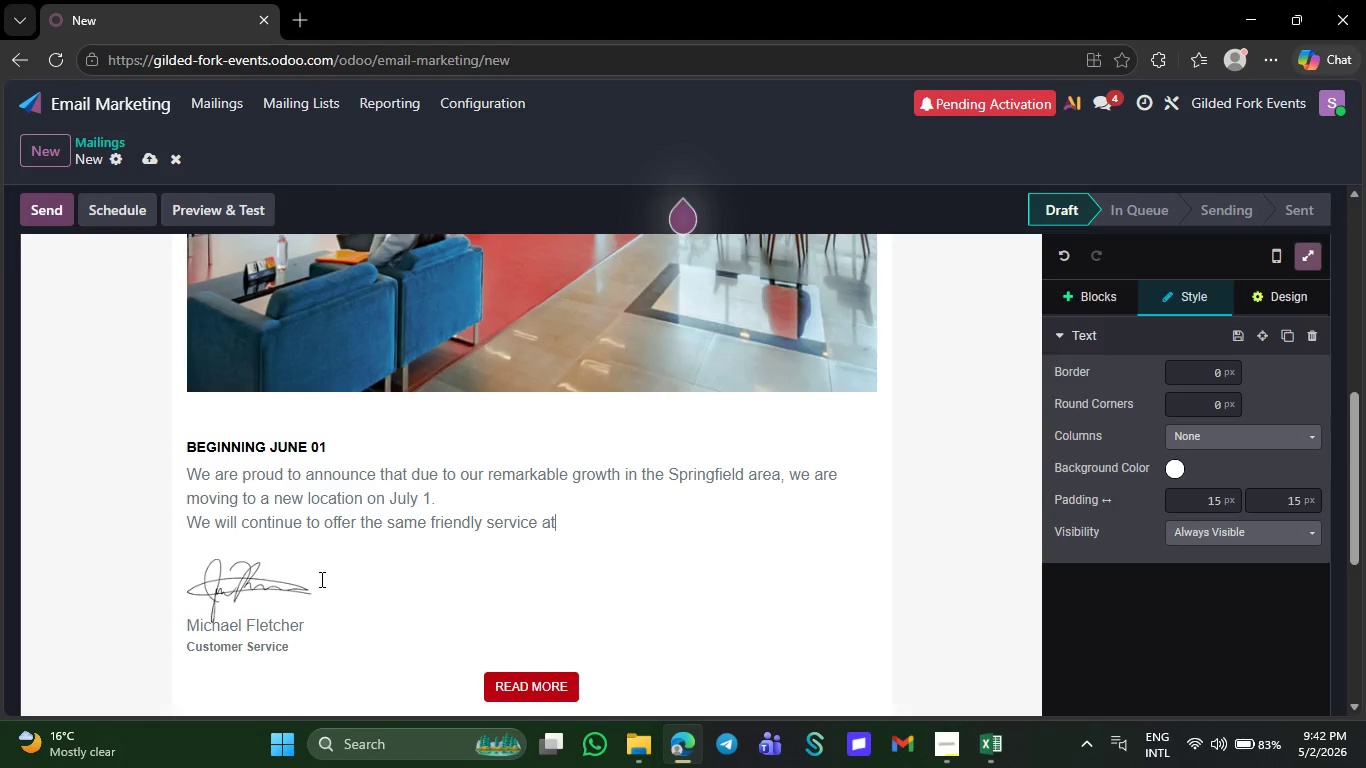 
key(Backspace)
 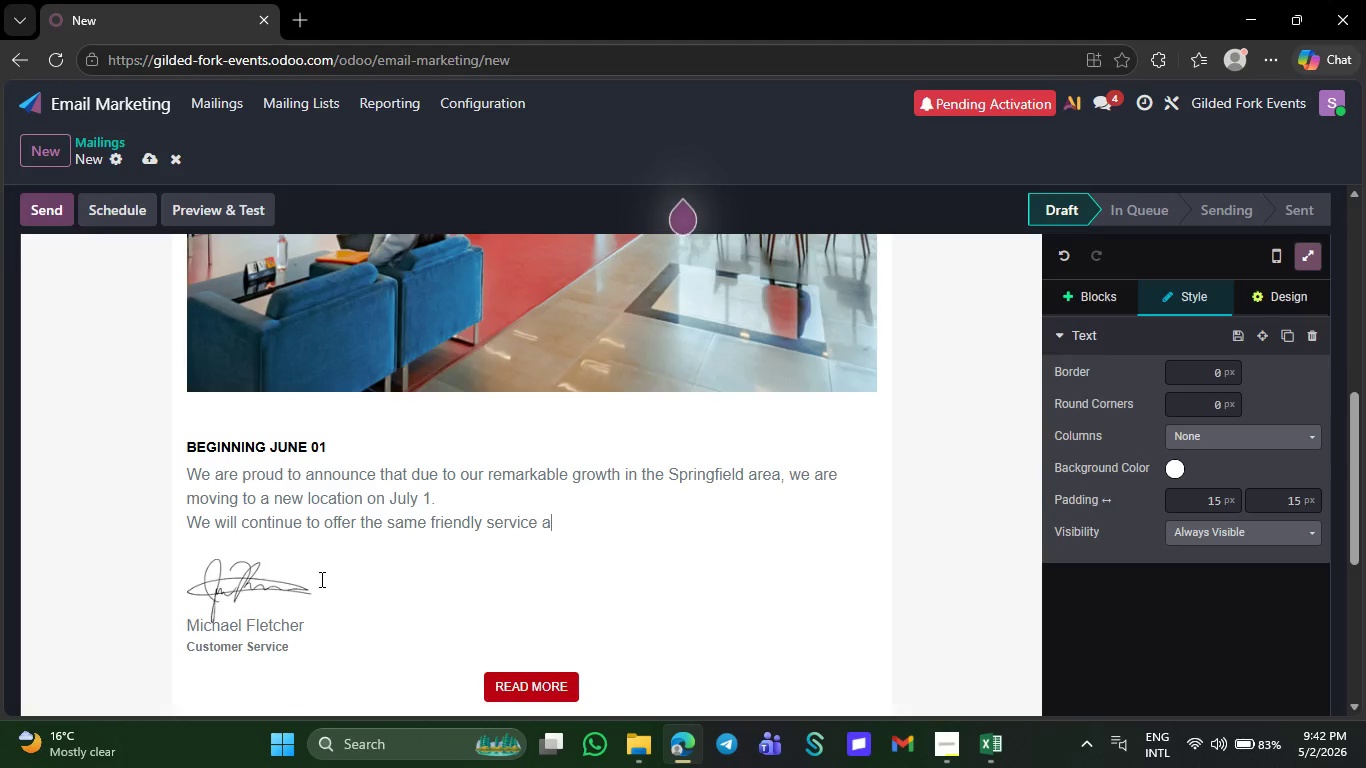 
key(Backspace)
 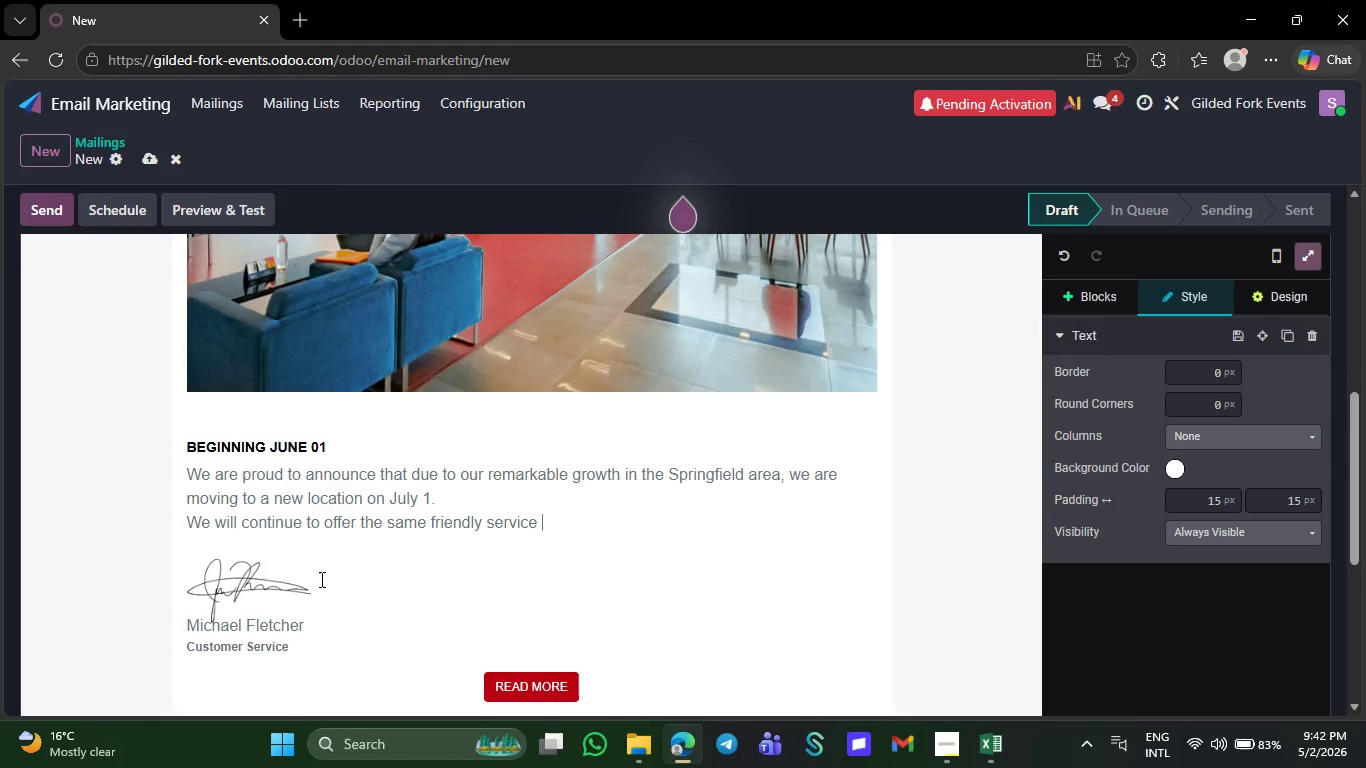 
key(Backspace)
 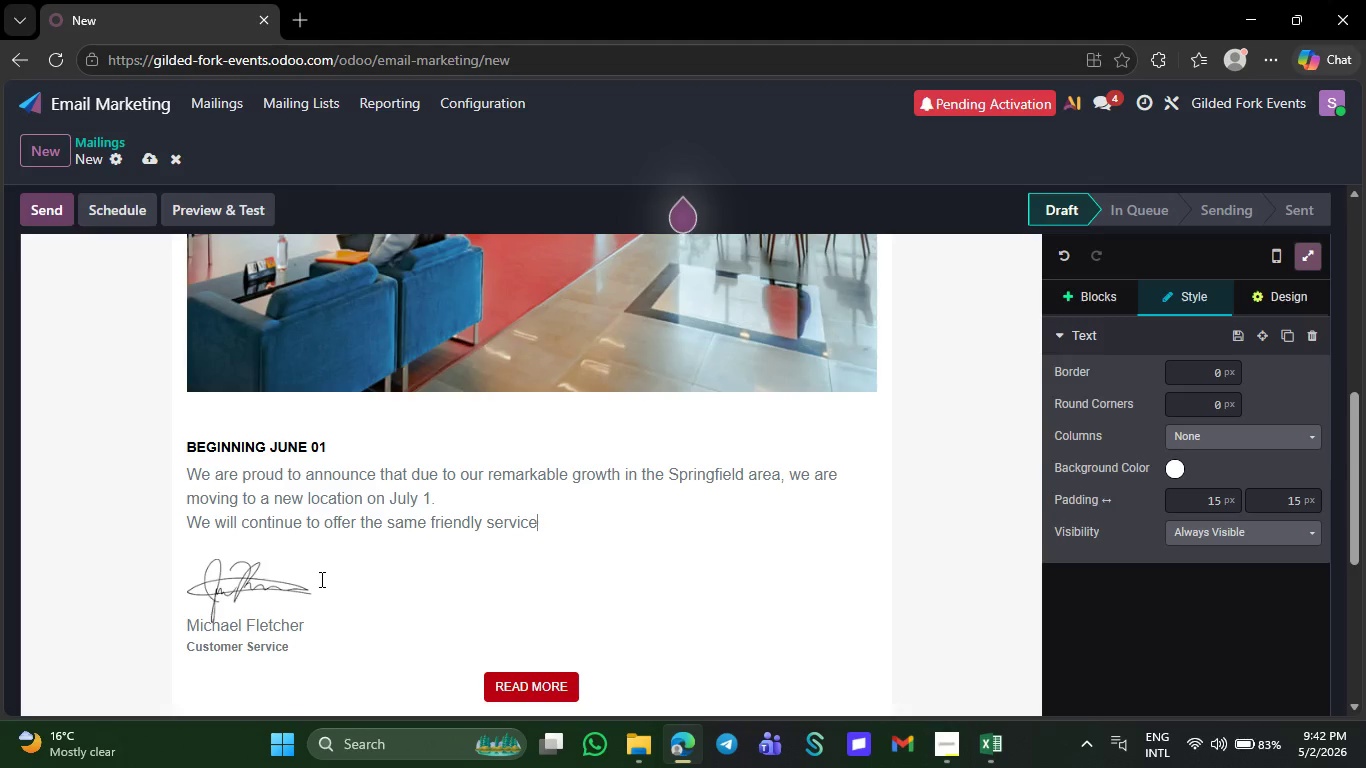 
key(Backspace)
 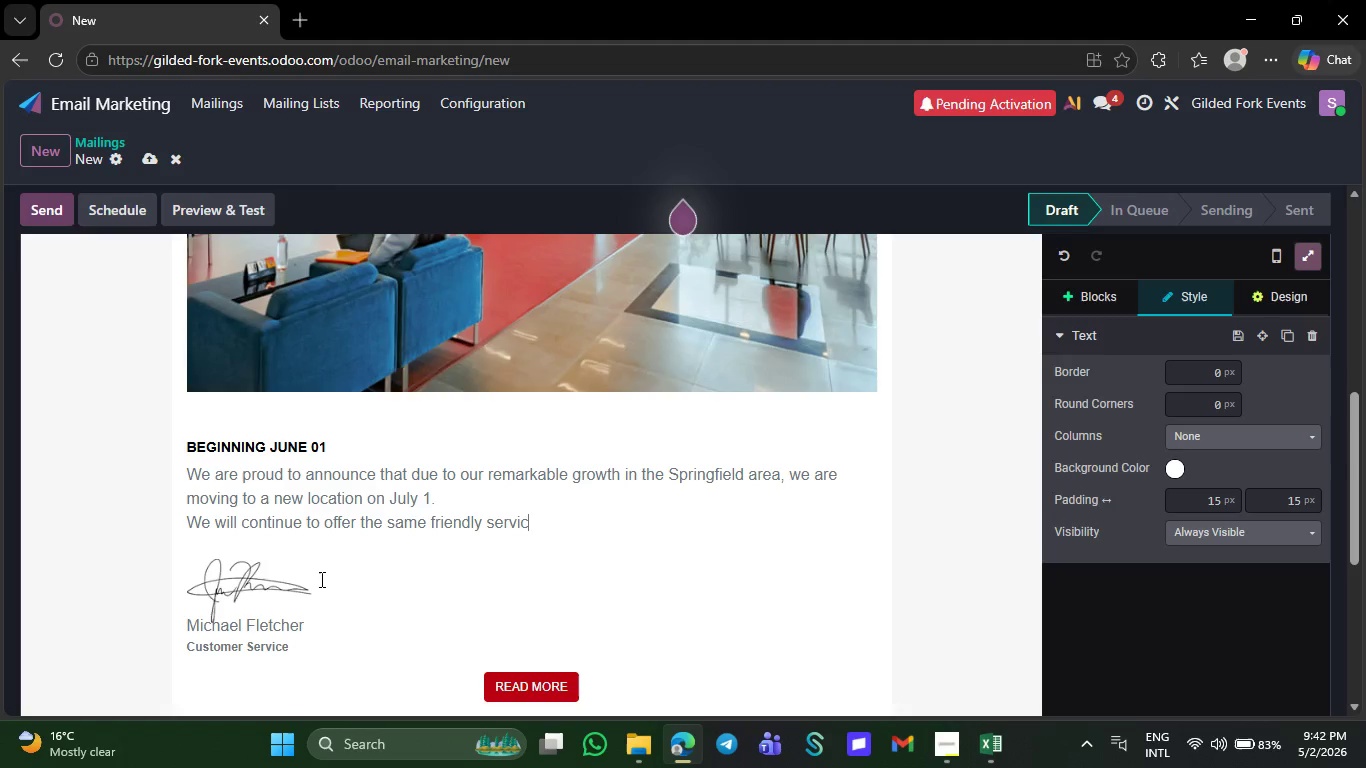 
key(Backspace)
 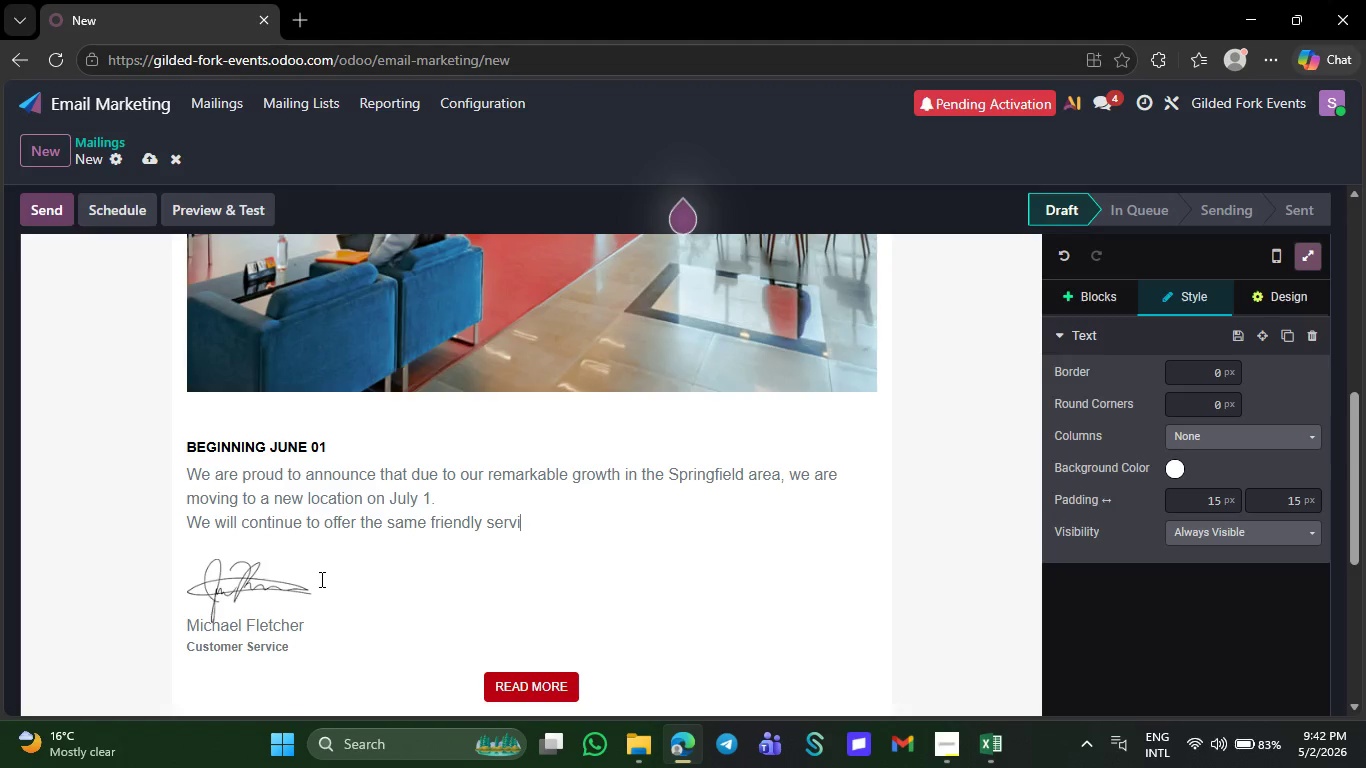 
key(Backspace)
 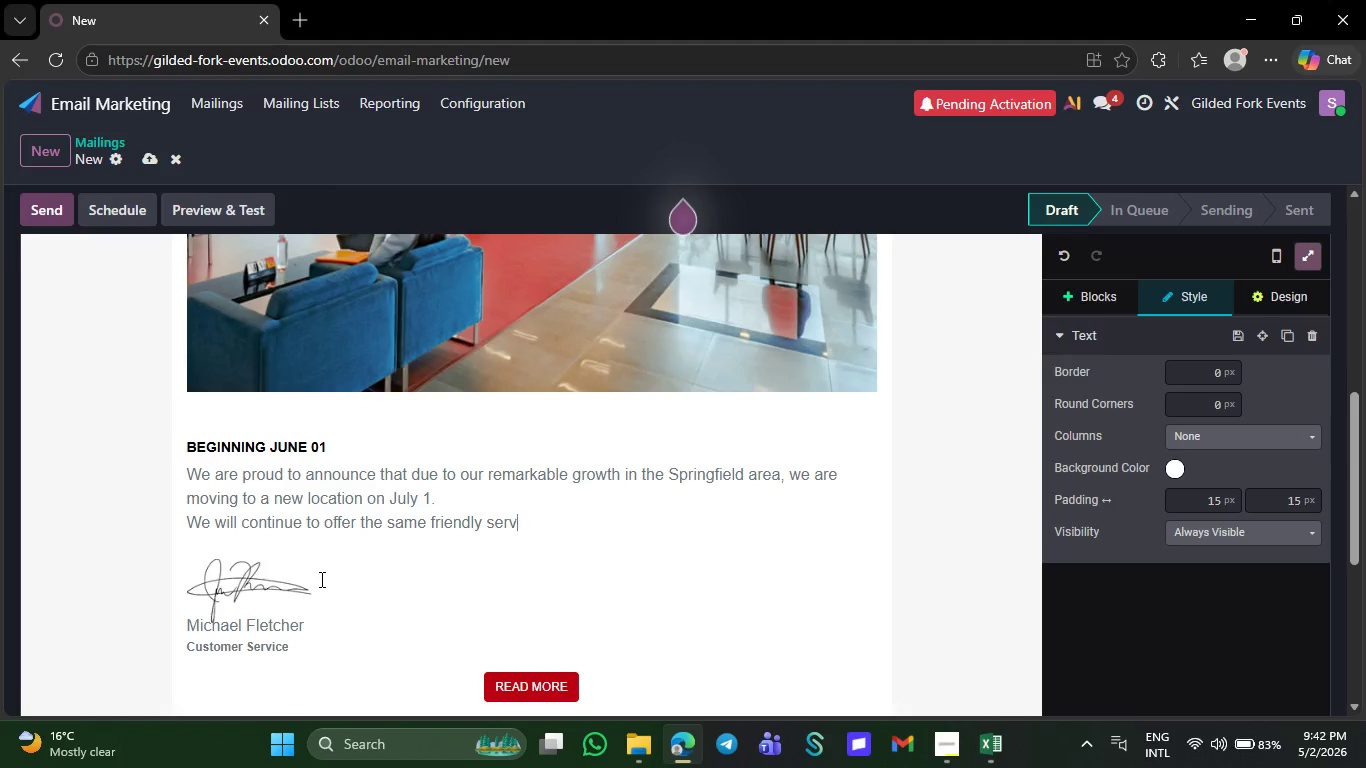 
key(Backspace)
 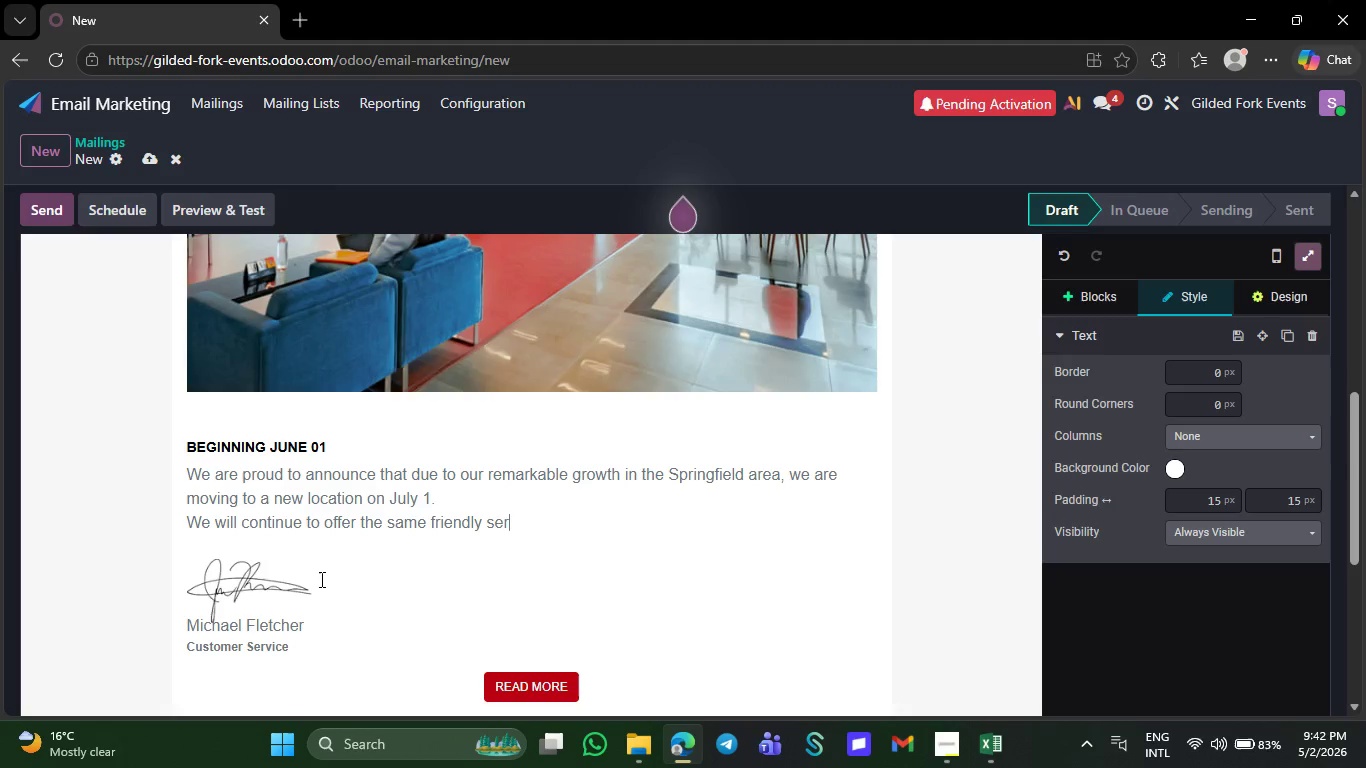 
key(Backspace)
 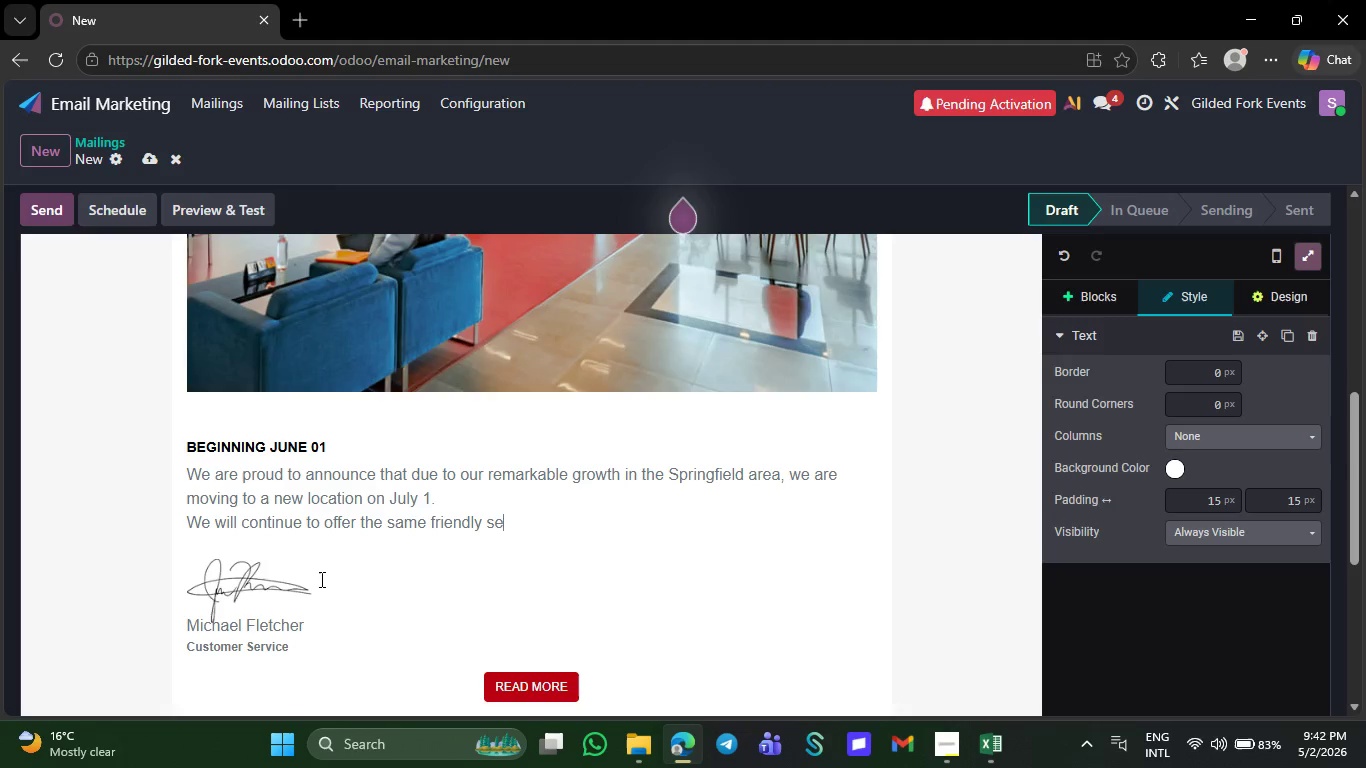 
key(Backspace)
 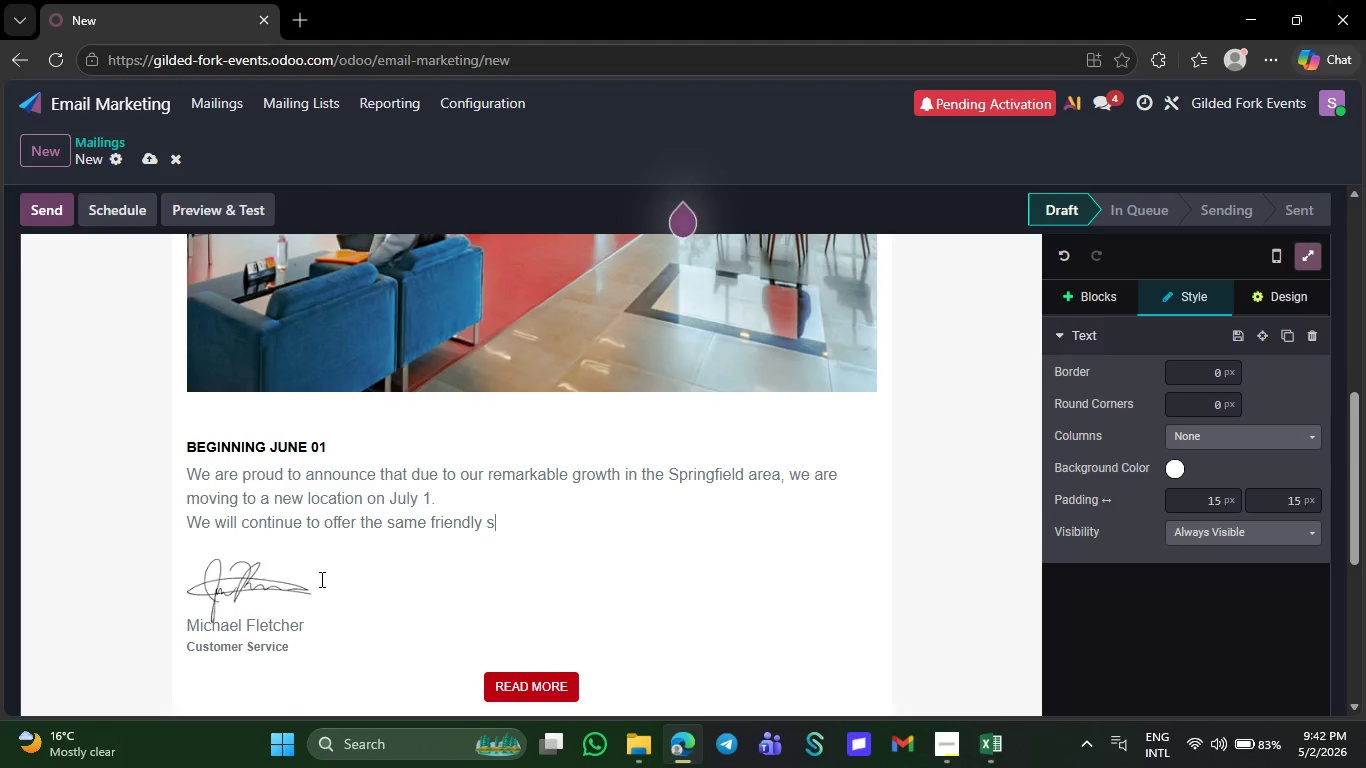 
key(Backspace)
 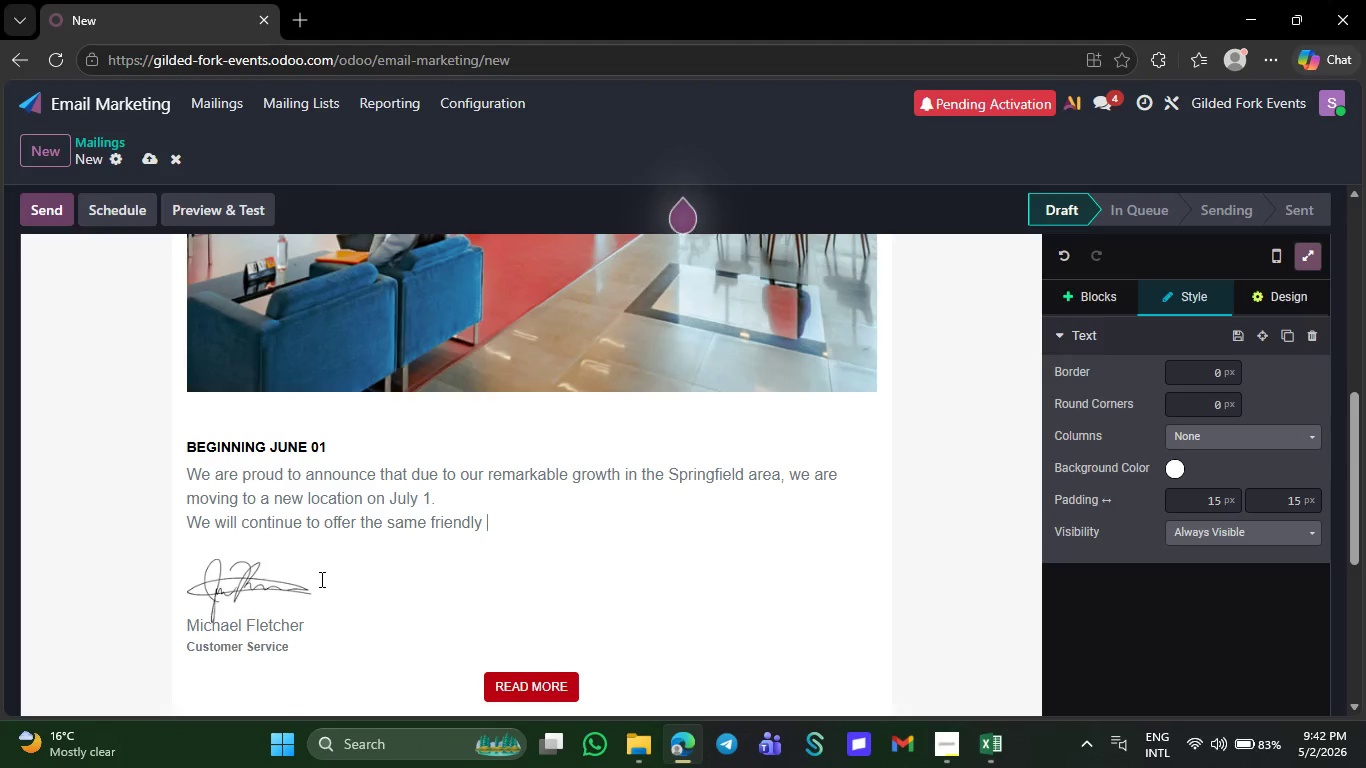 
key(Backspace)
 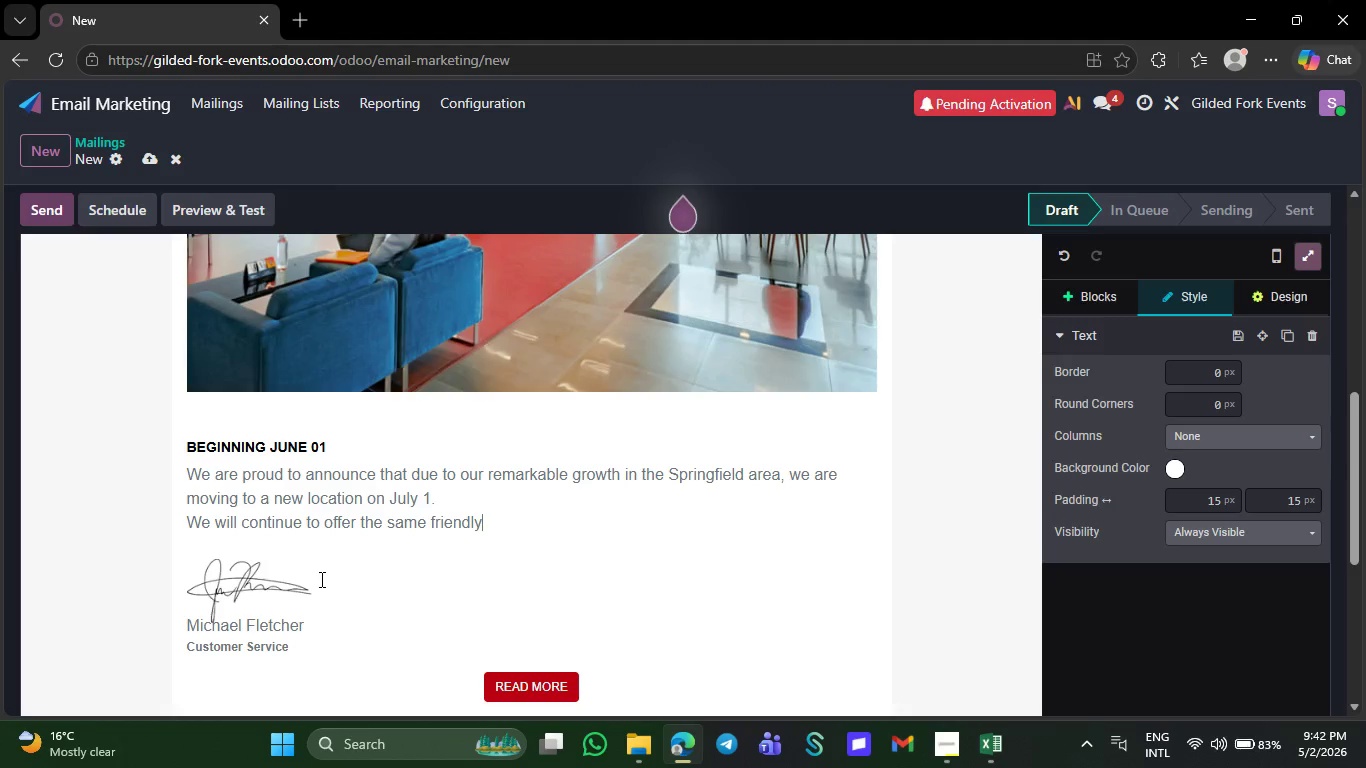 
key(Backspace)
 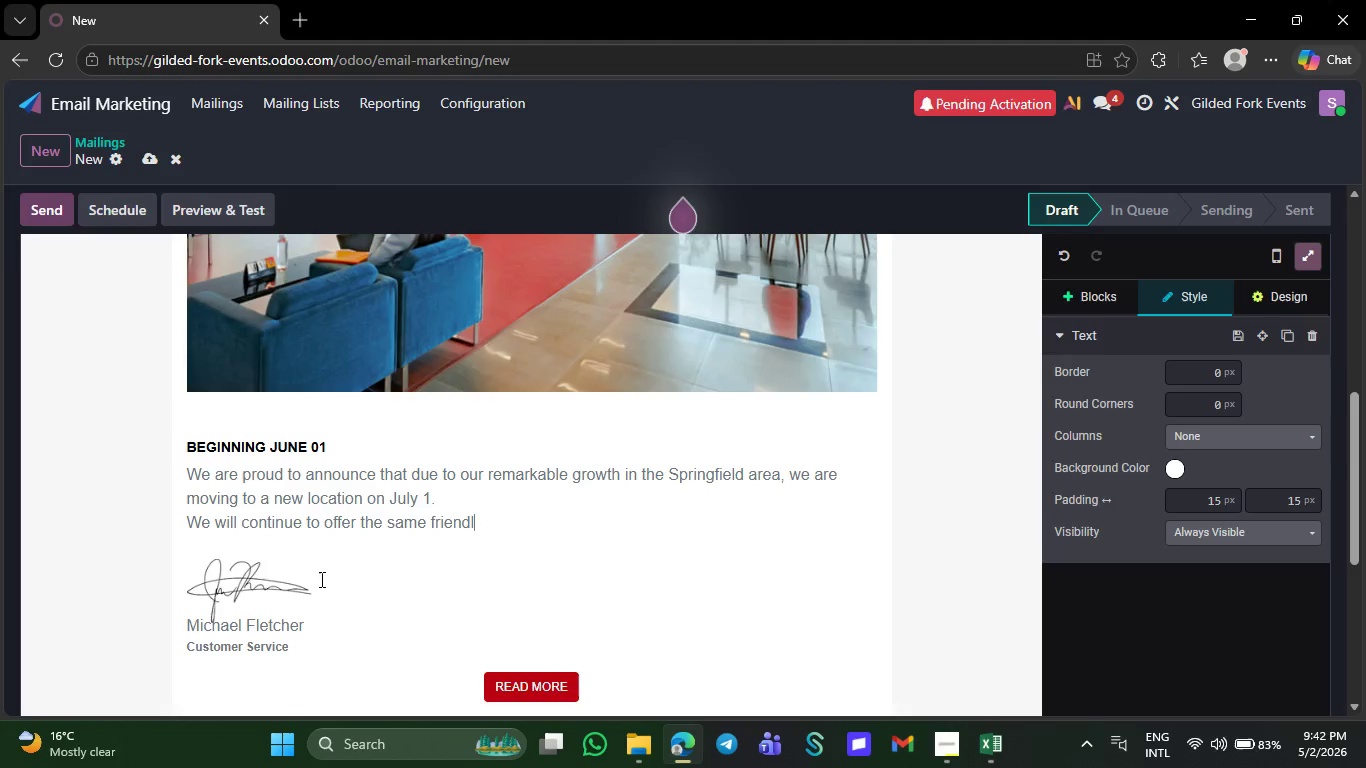 
key(Backspace)
 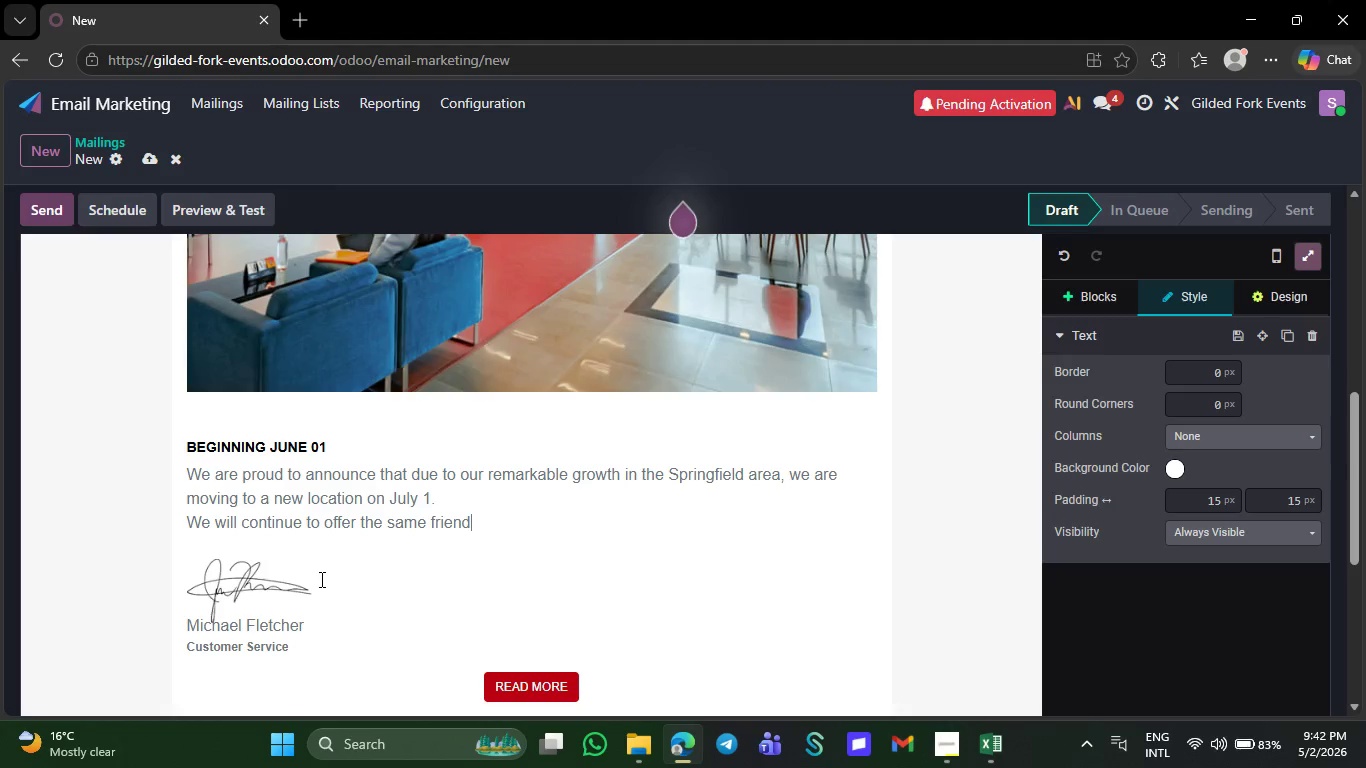 
key(Backspace)
 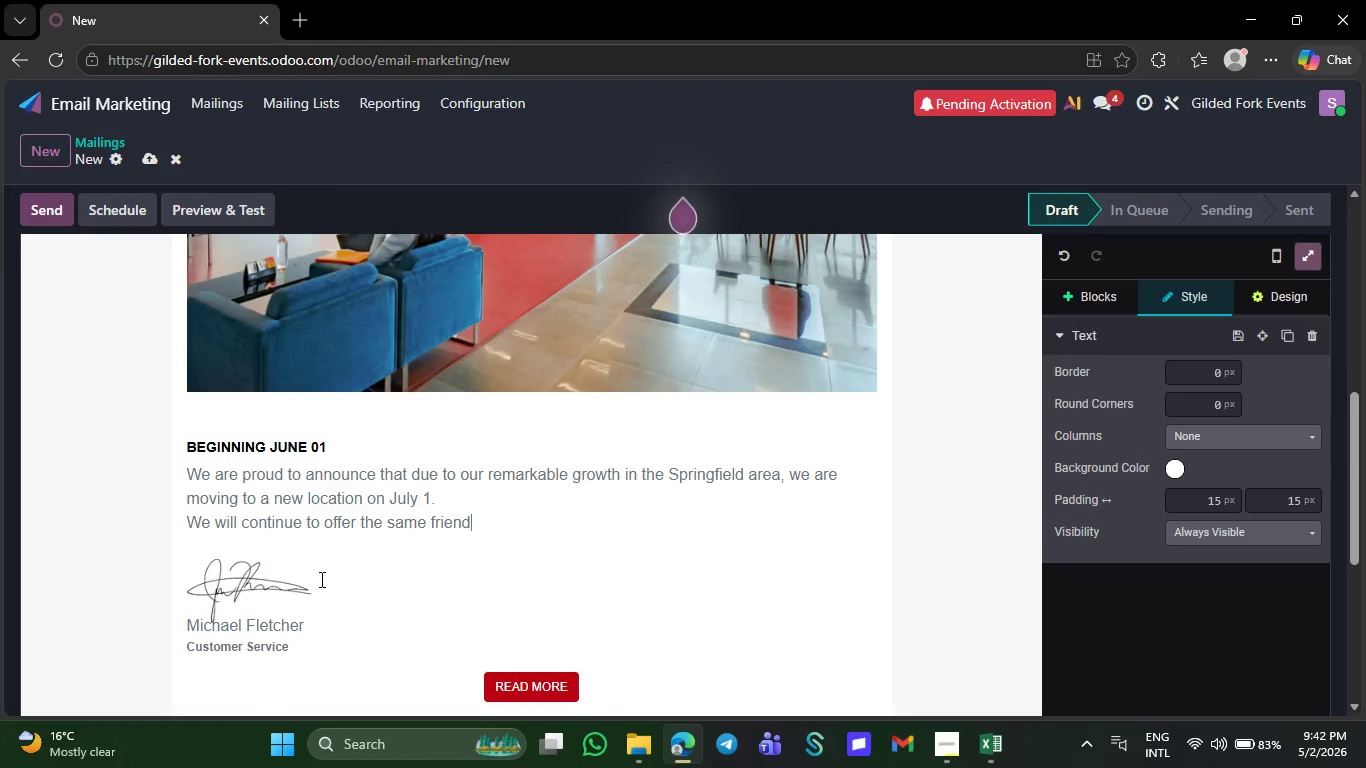 
key(Backspace)
 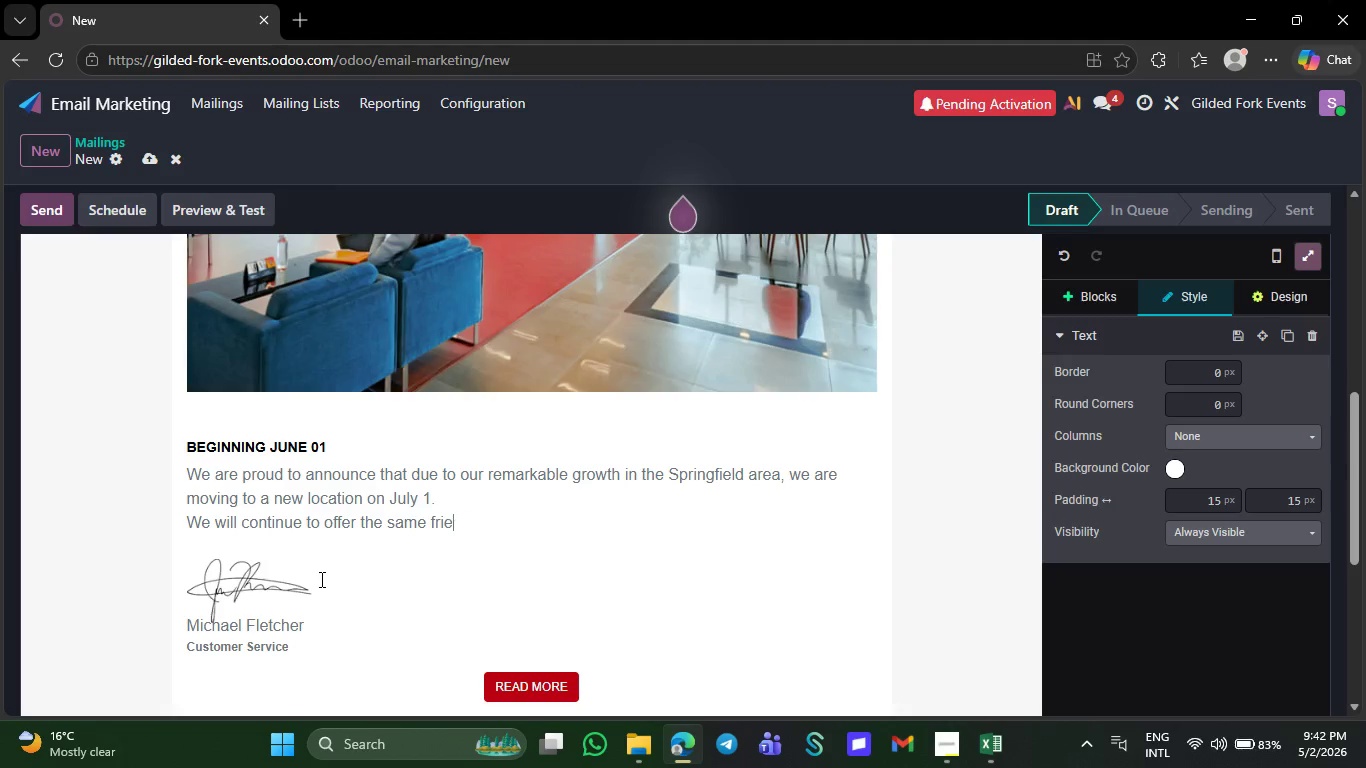 
key(Backspace)
 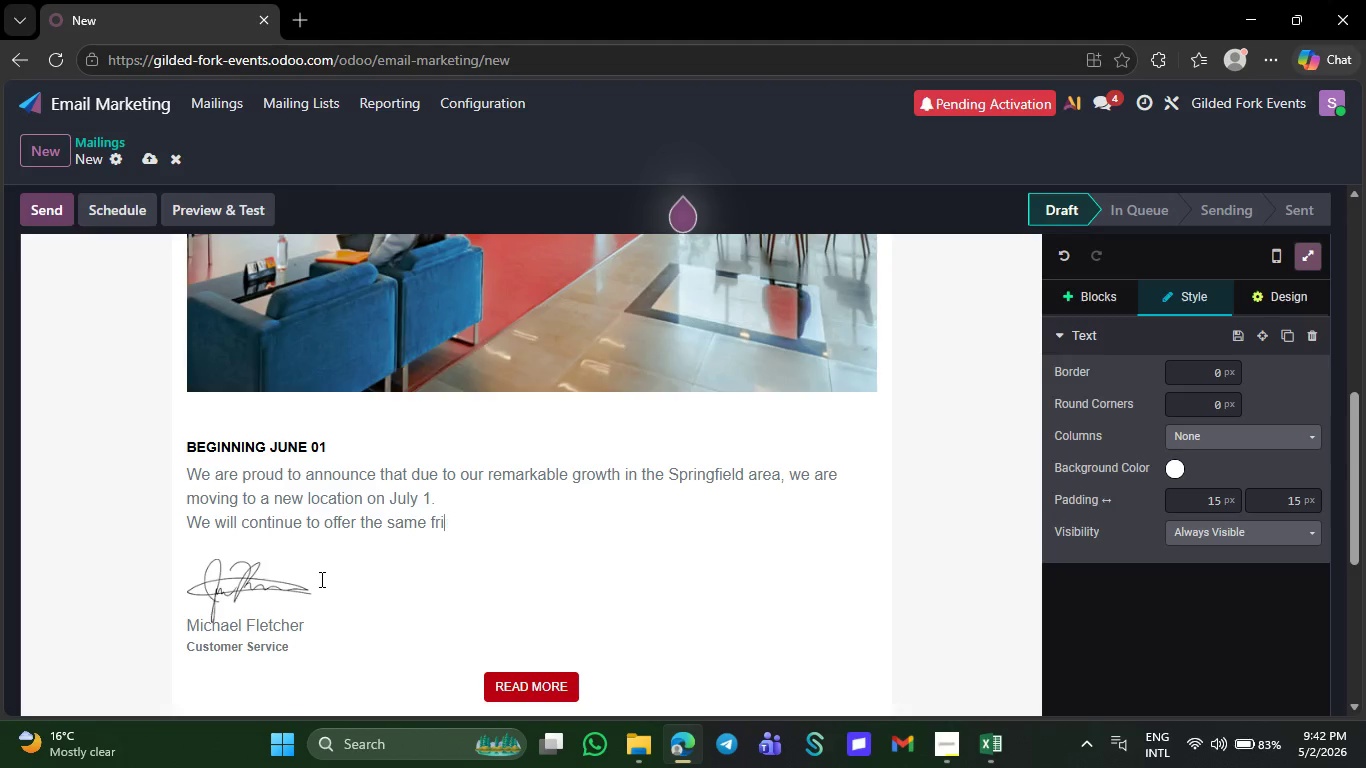 
key(Backspace)
 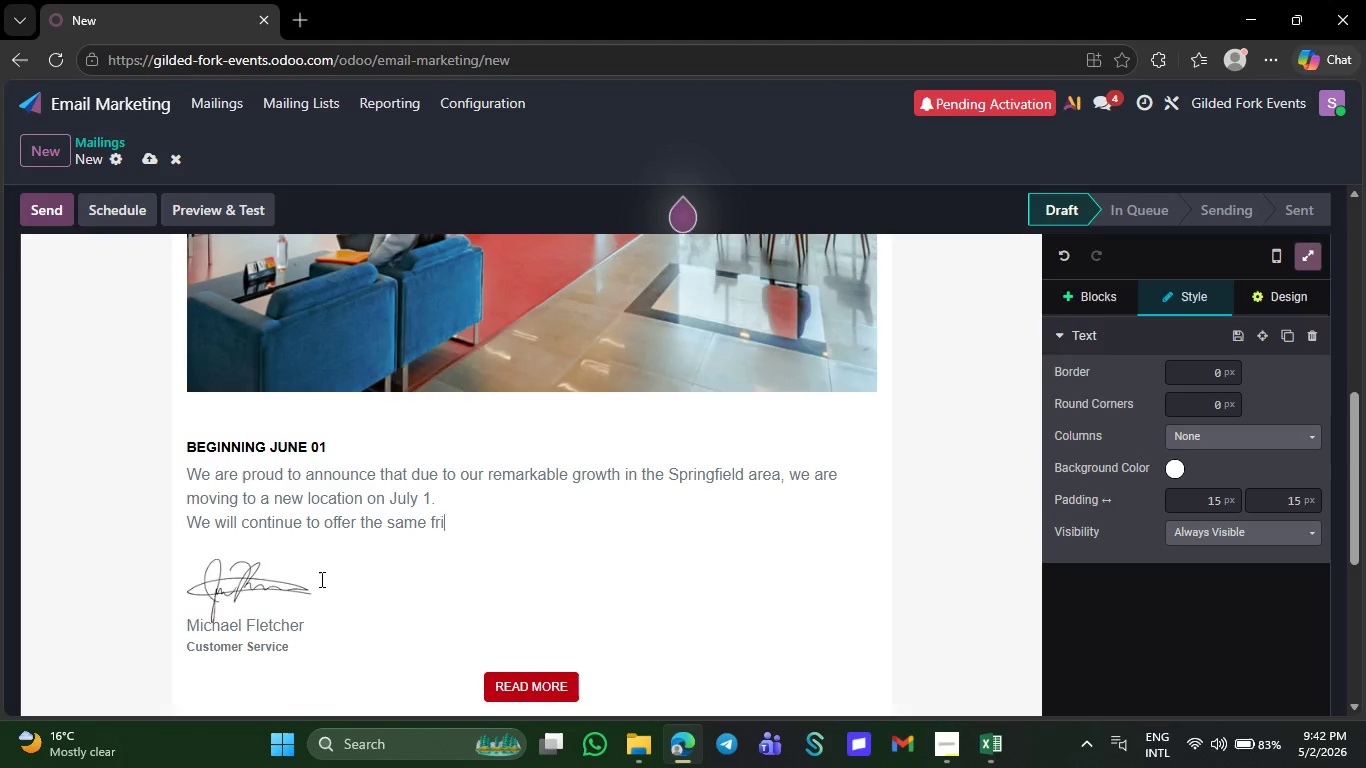 
key(Backspace)
 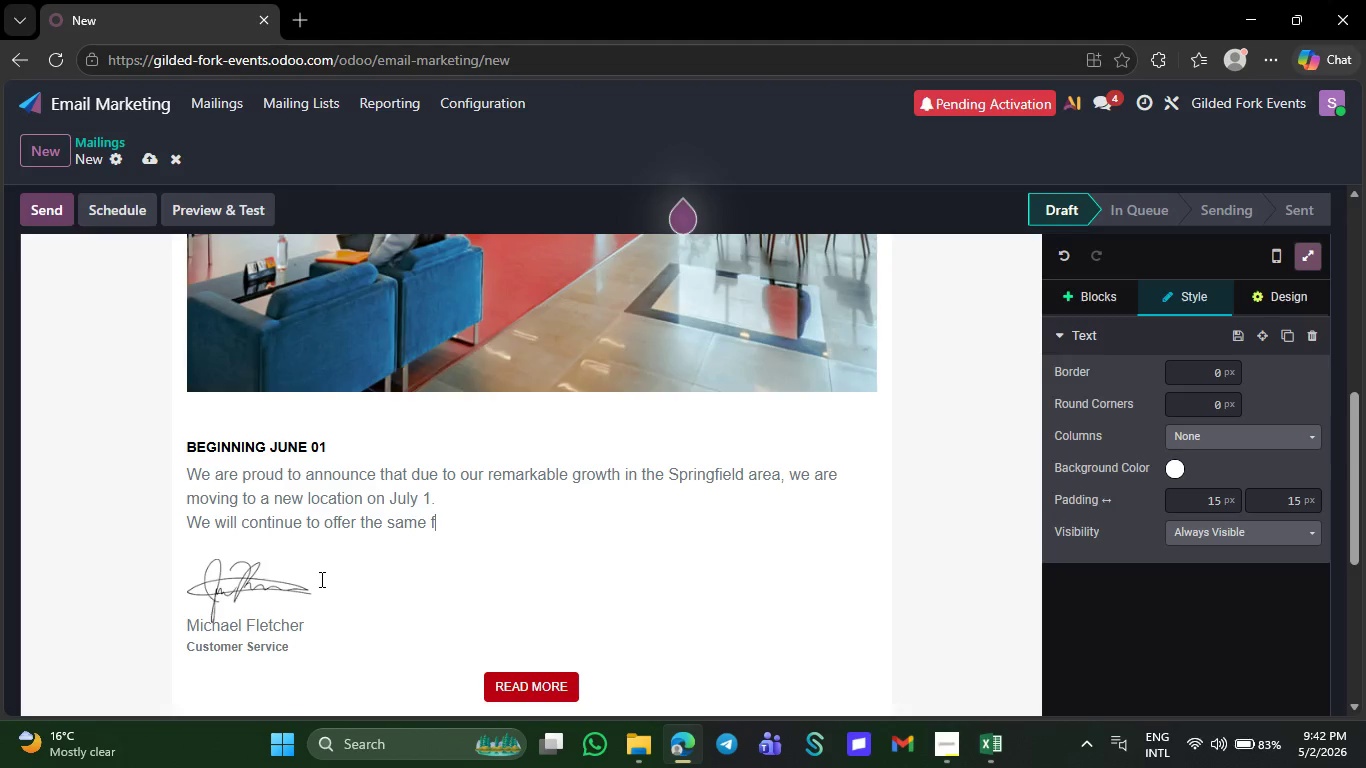 
key(Backspace)
 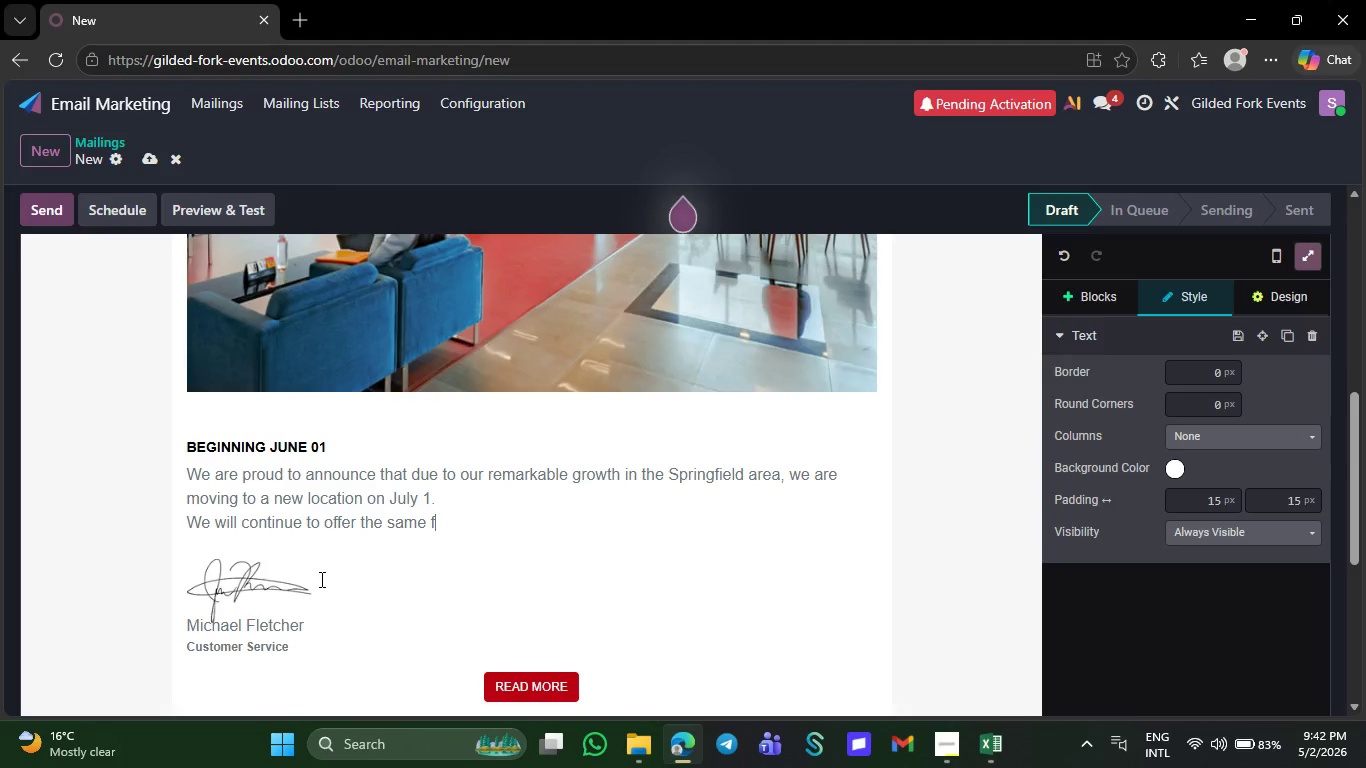 
key(Backspace)
 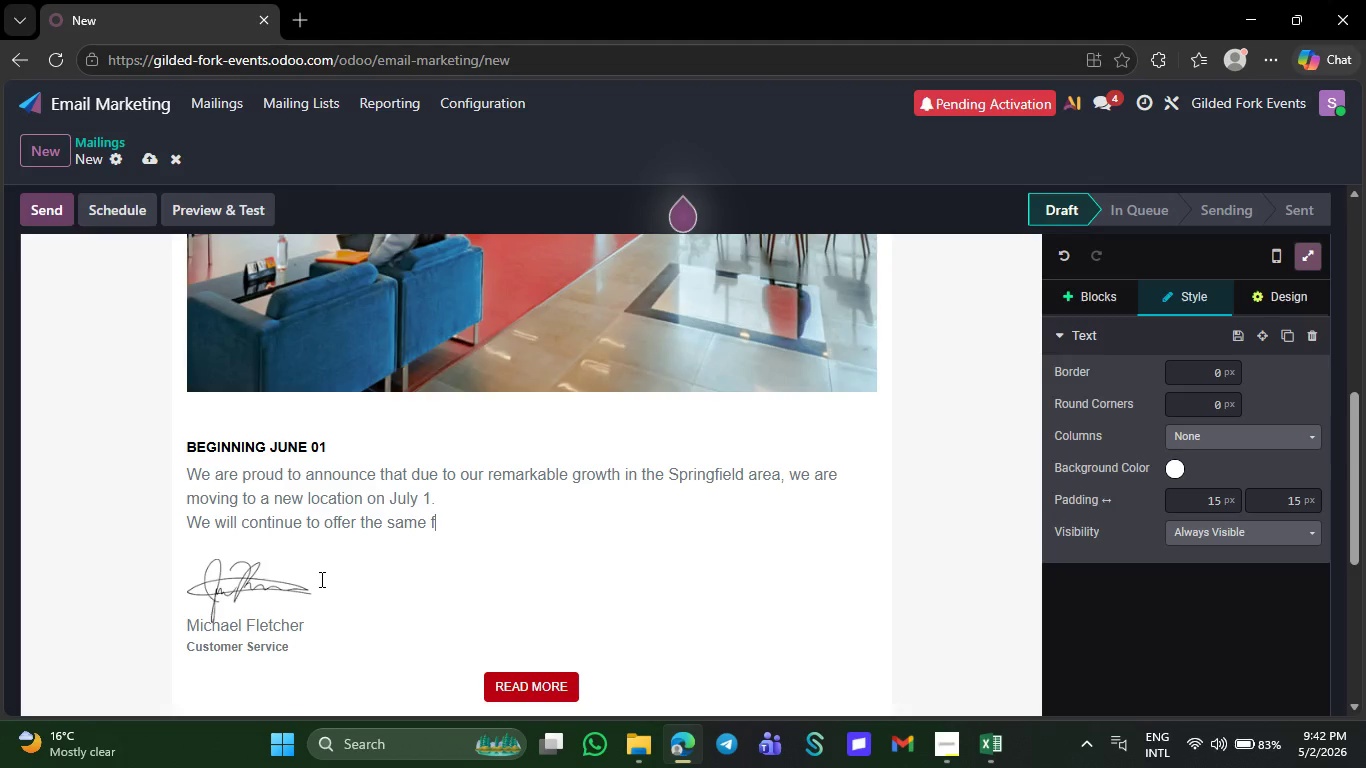 
key(Backspace)
 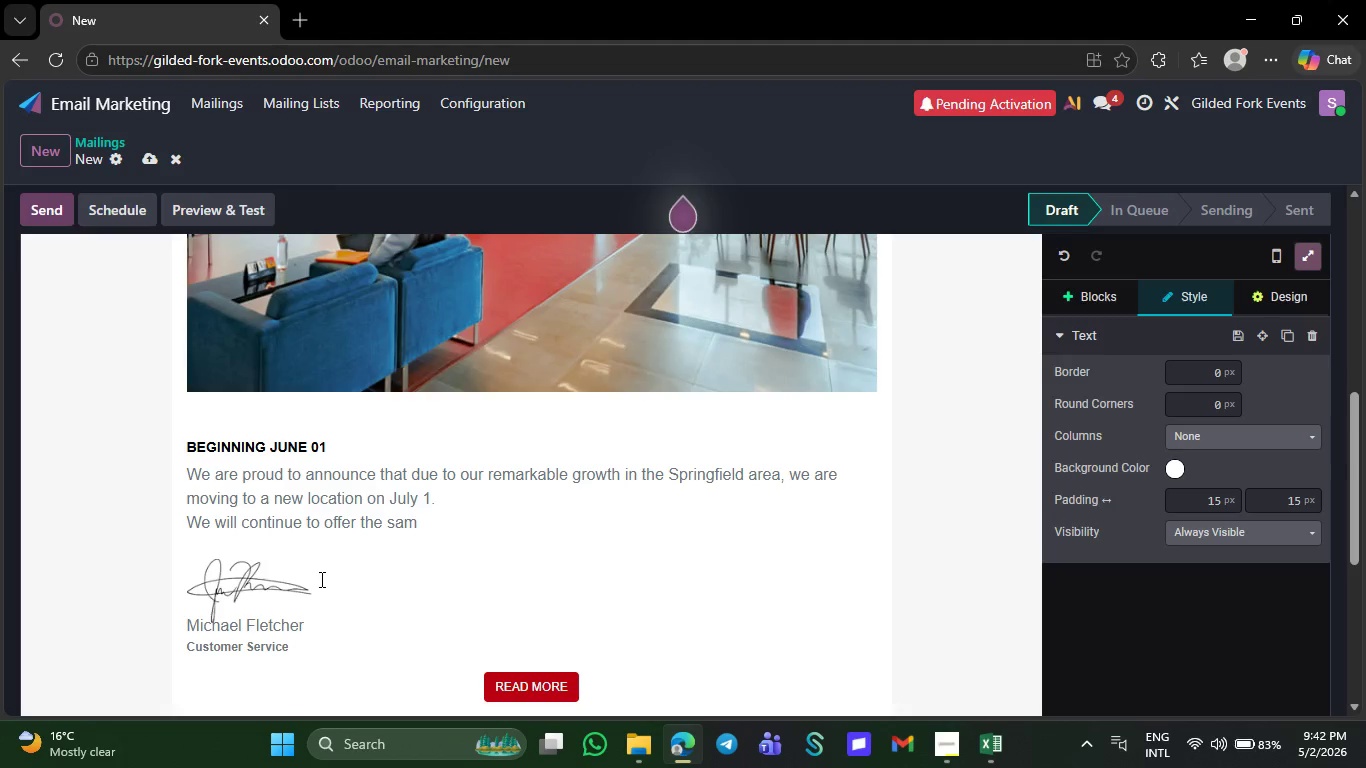 
key(Backspace)
 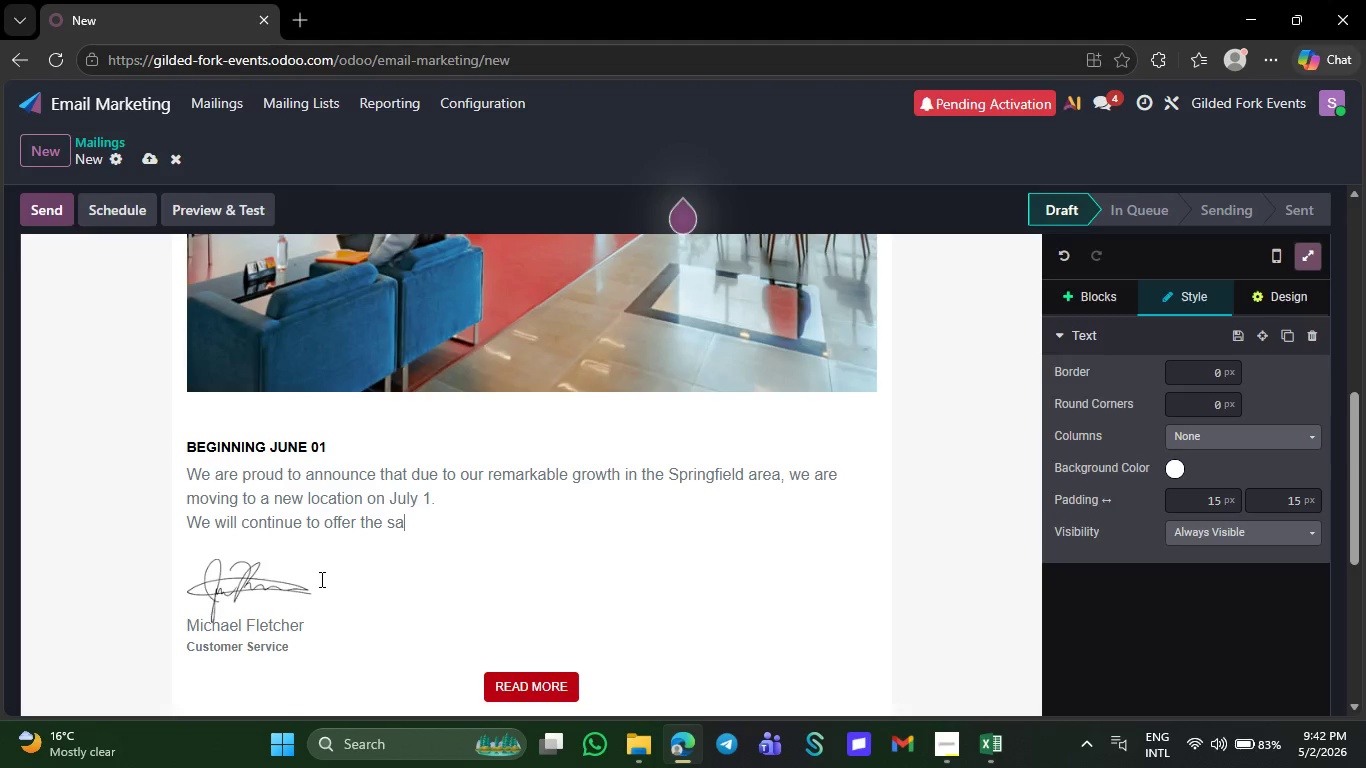 
key(Backspace)
 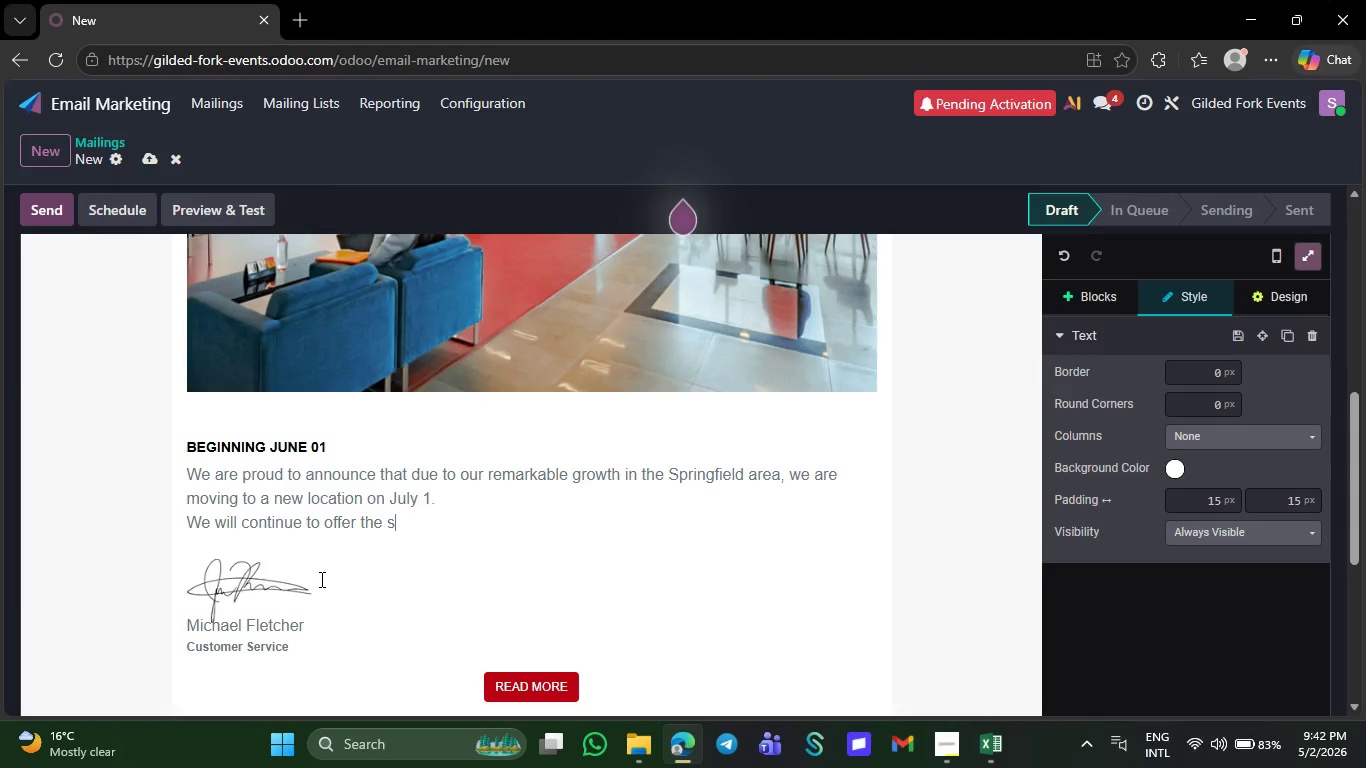 
key(Backspace)
 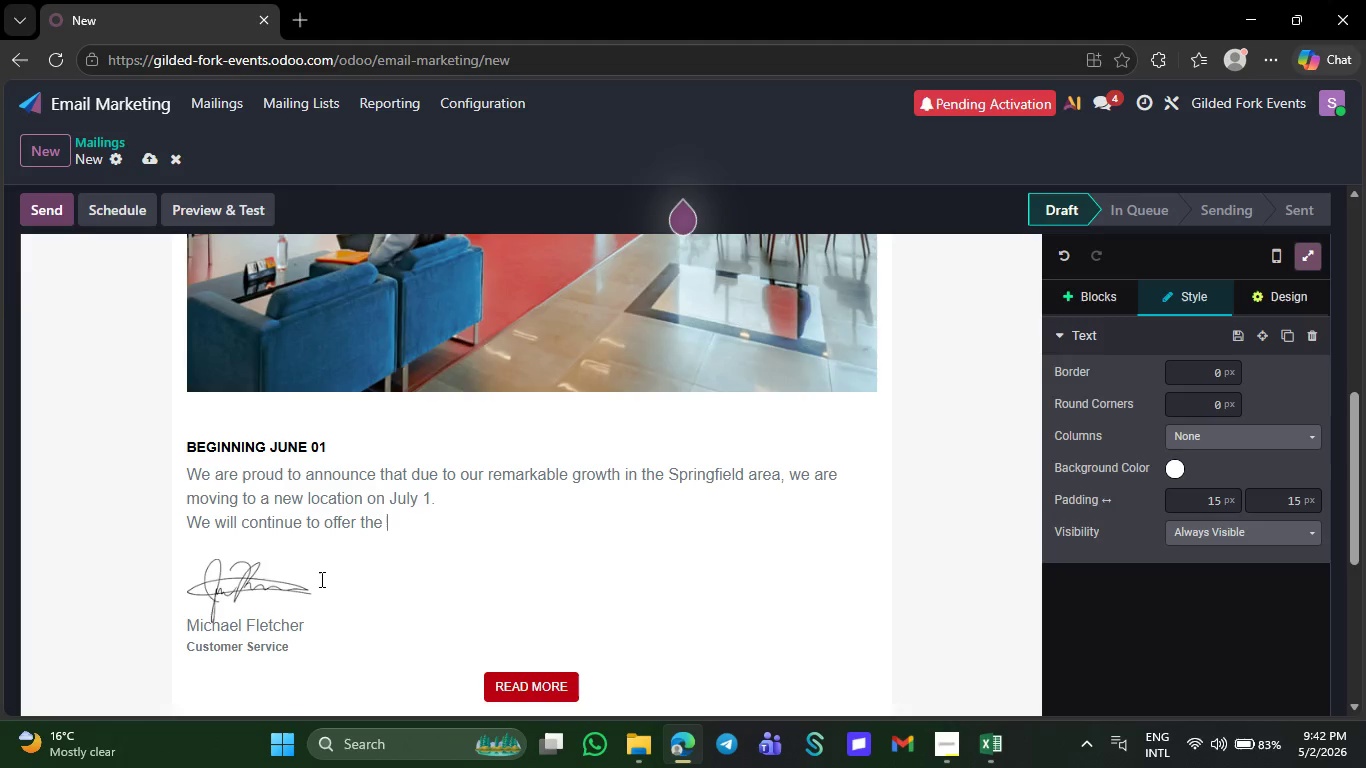 
key(Backspace)
 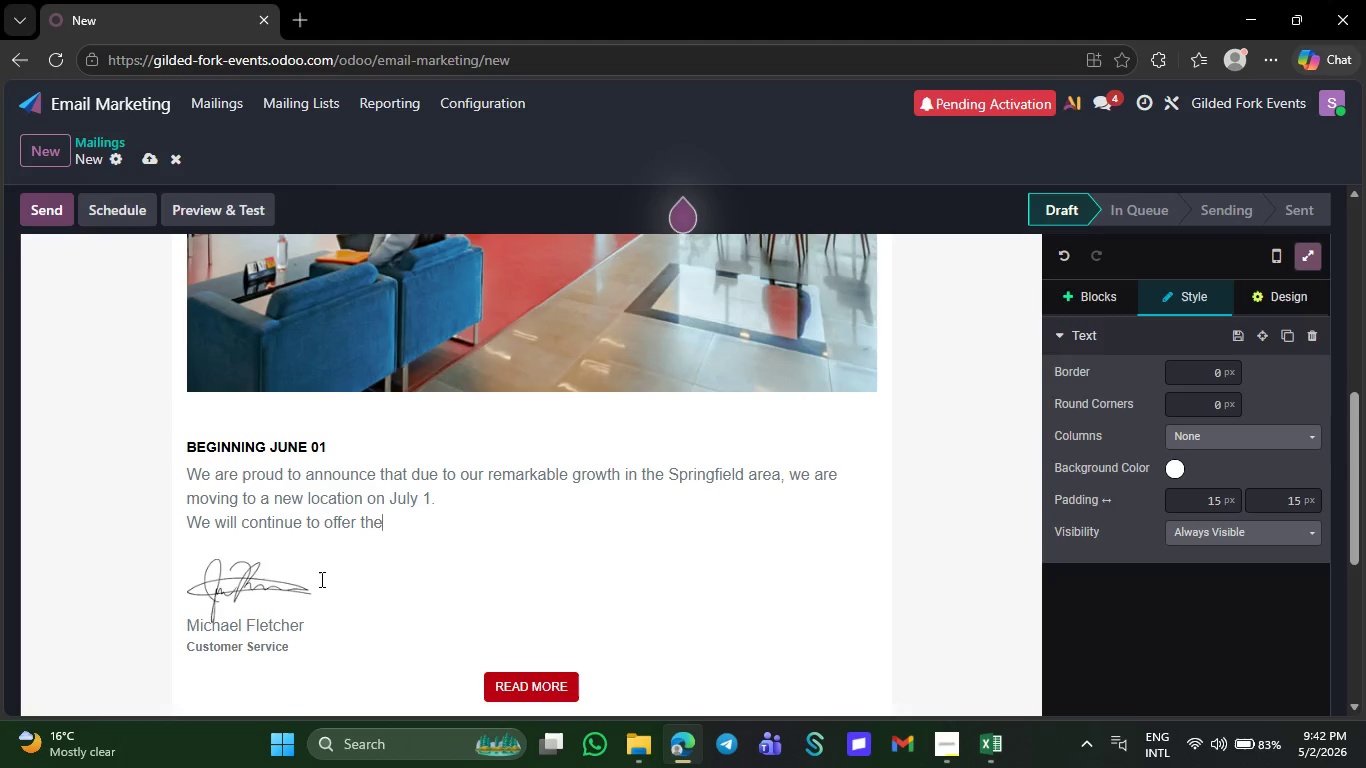 
key(Backspace)
 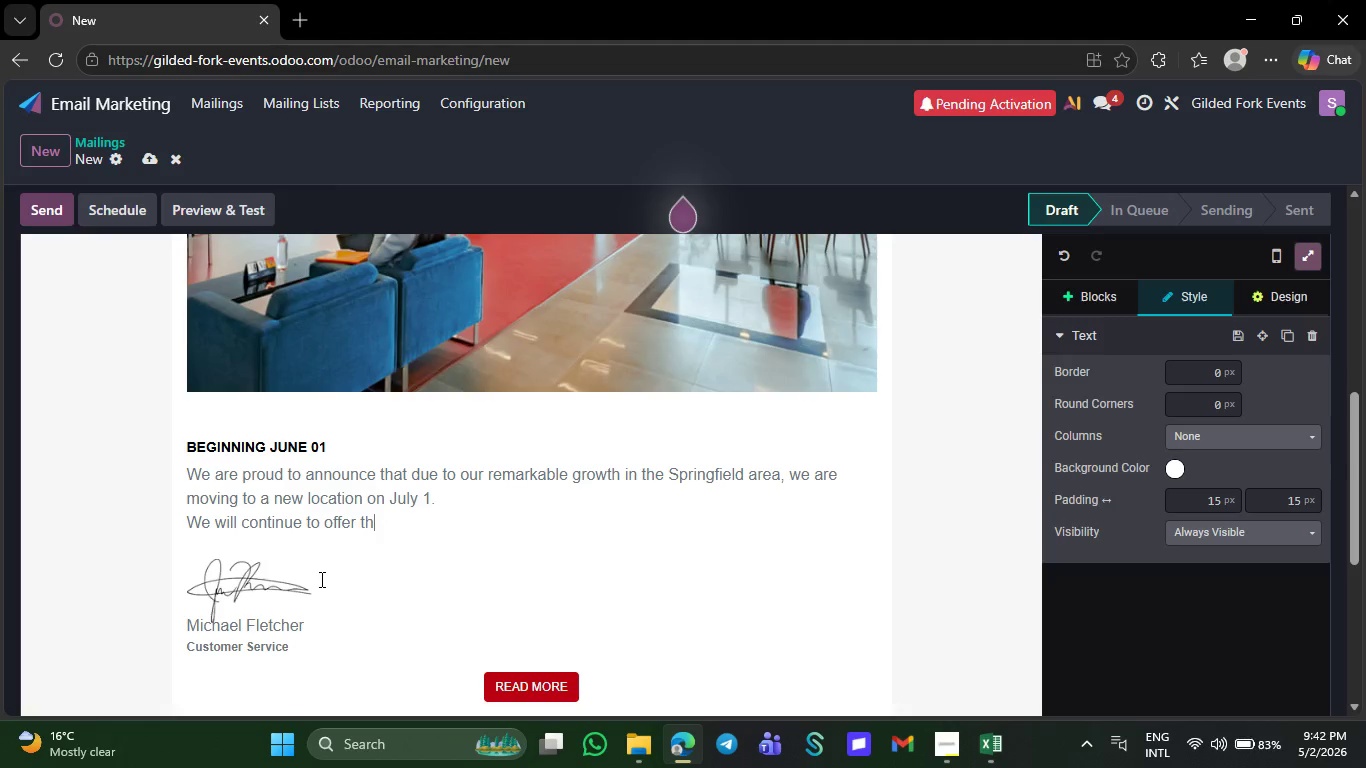 
key(Backspace)
 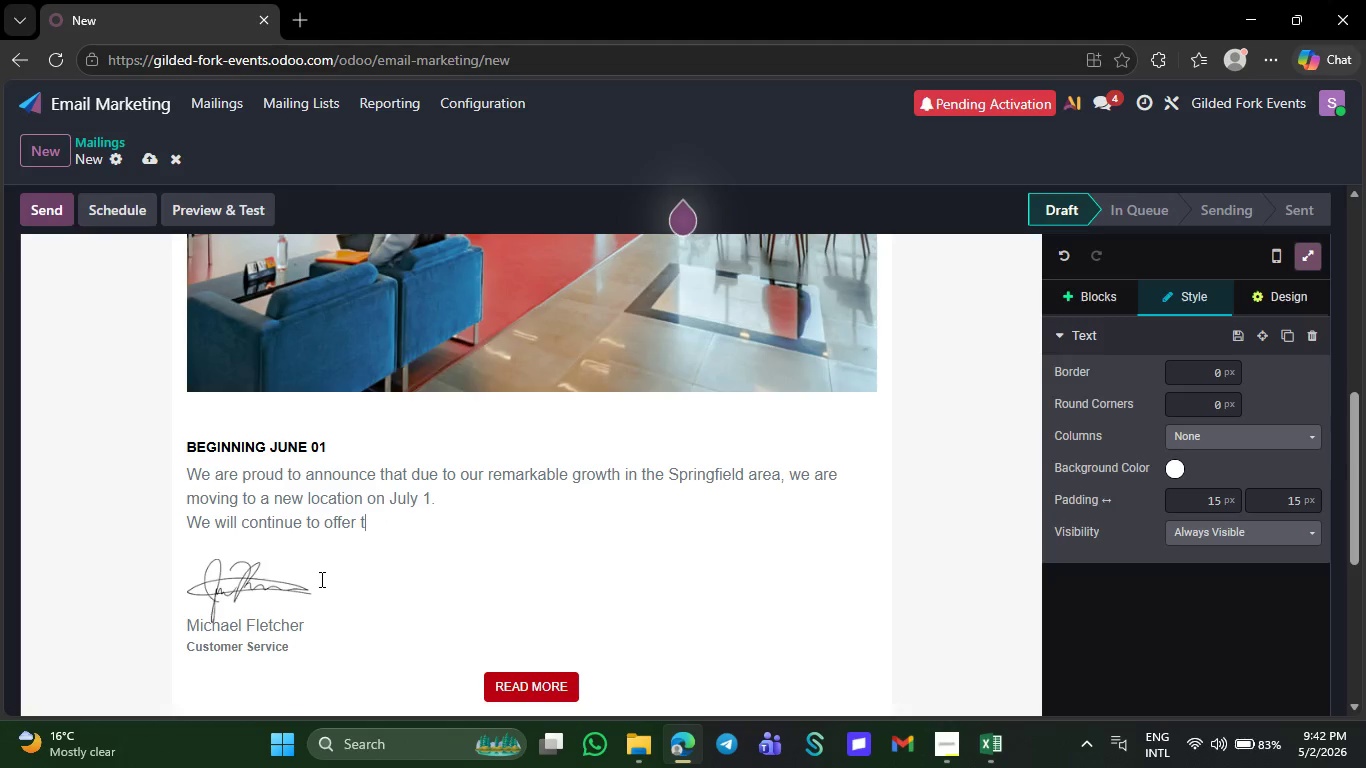 
key(Backspace)
 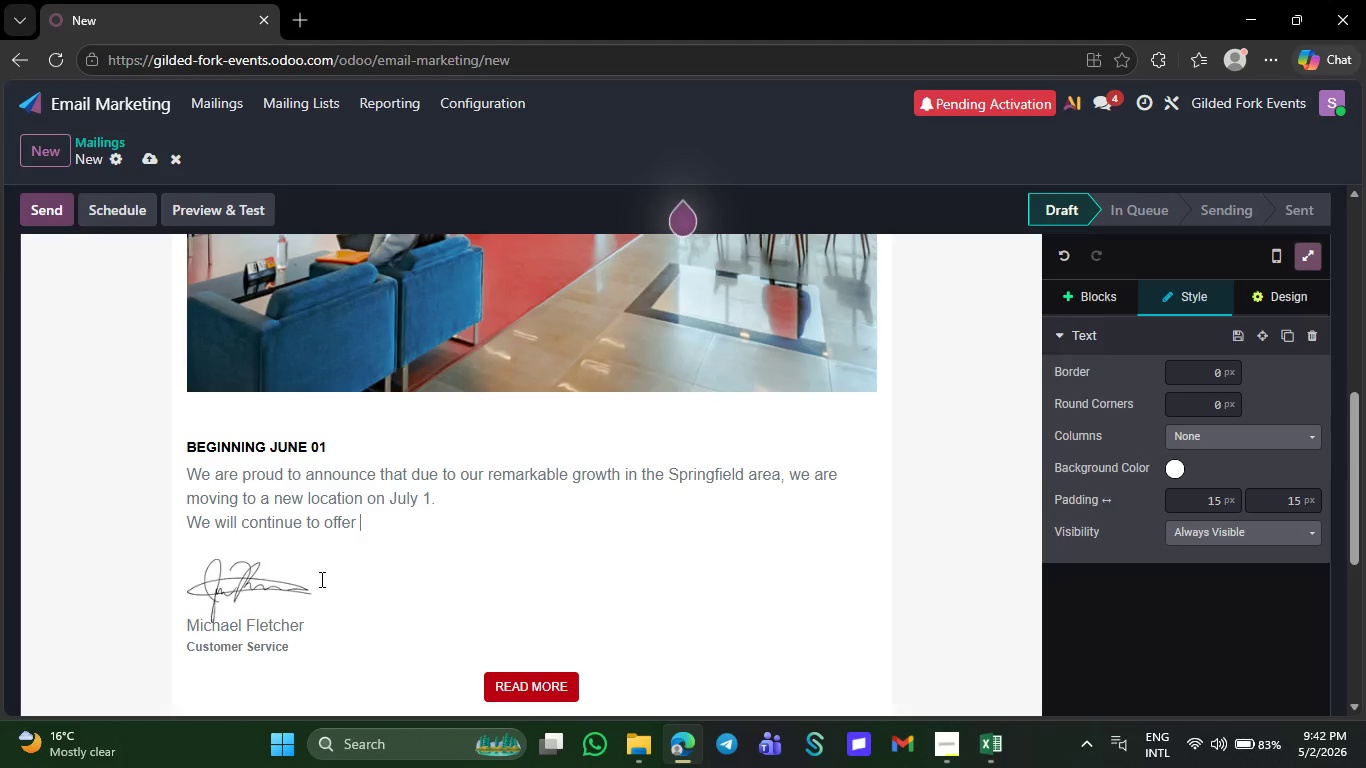 
key(Backspace)
 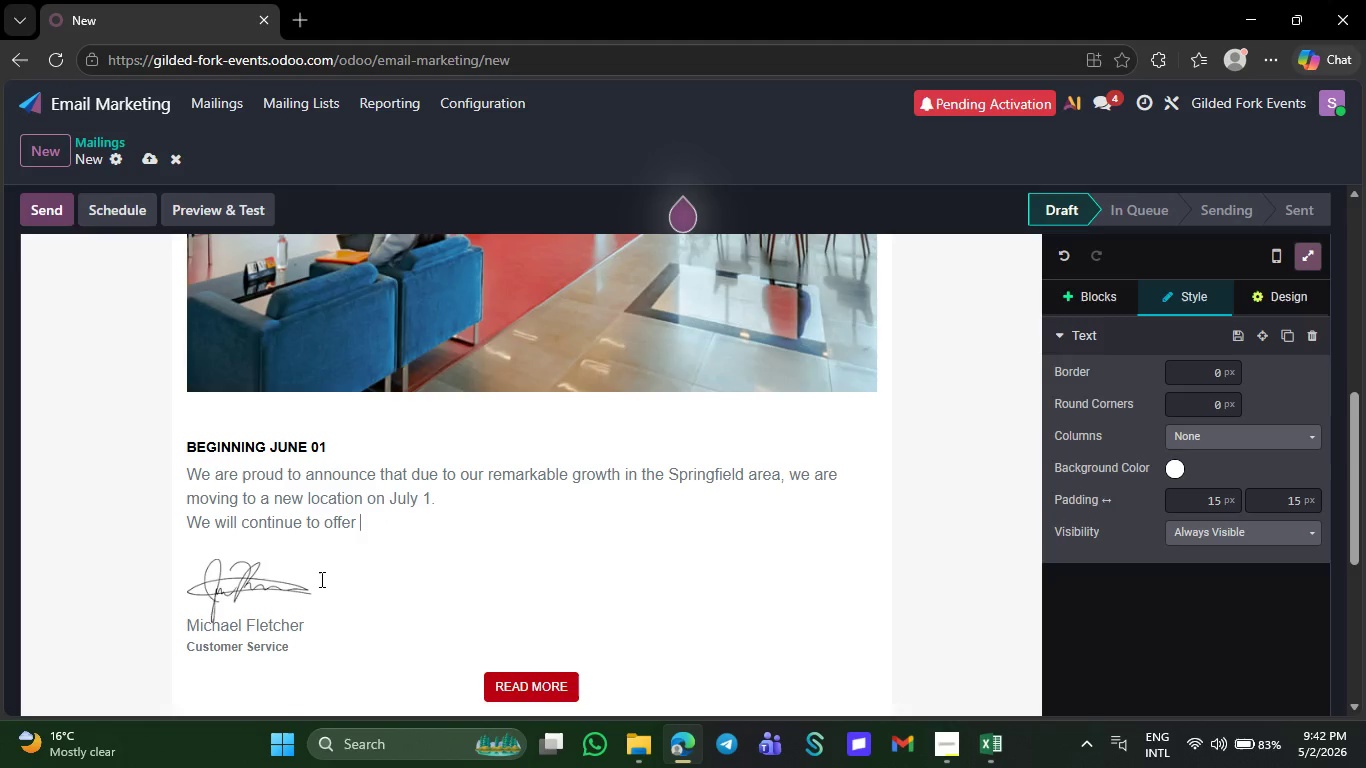 
key(Backspace)
 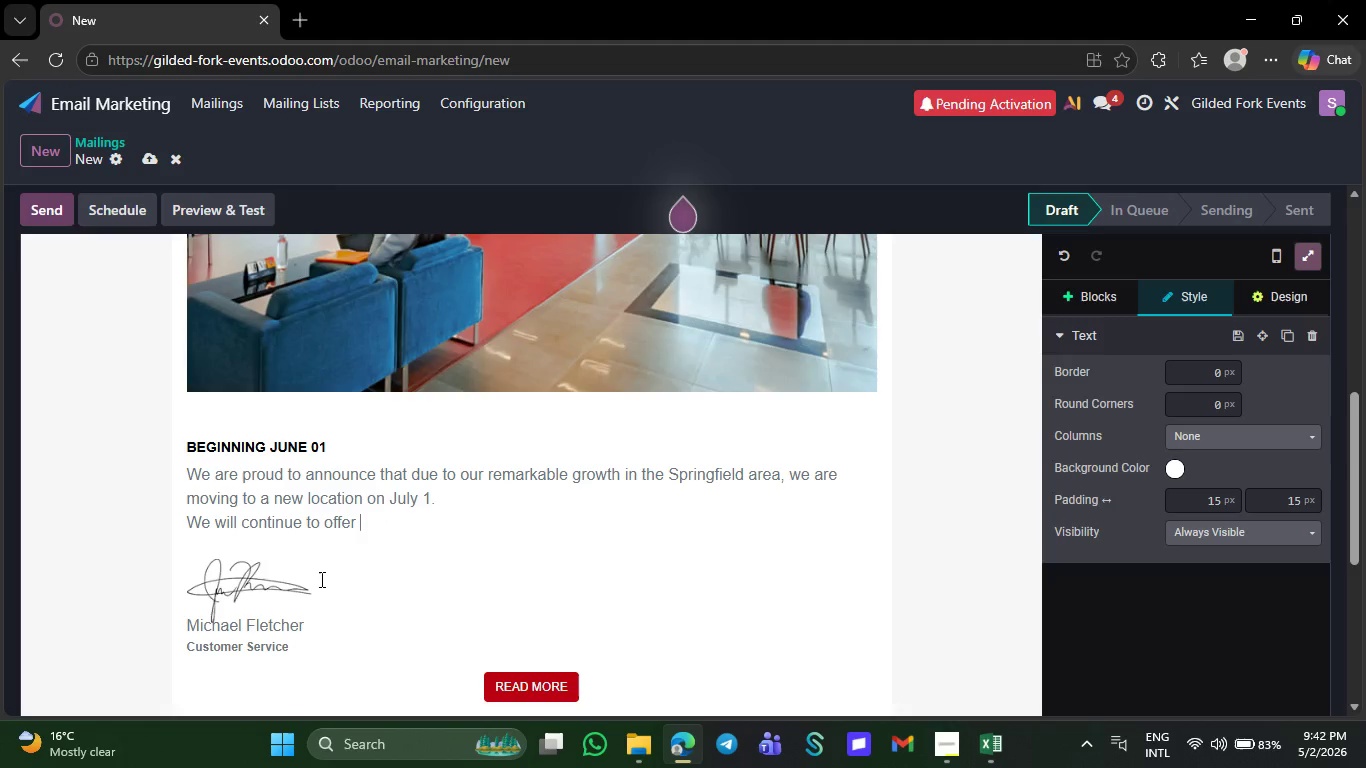 
key(Backspace)
 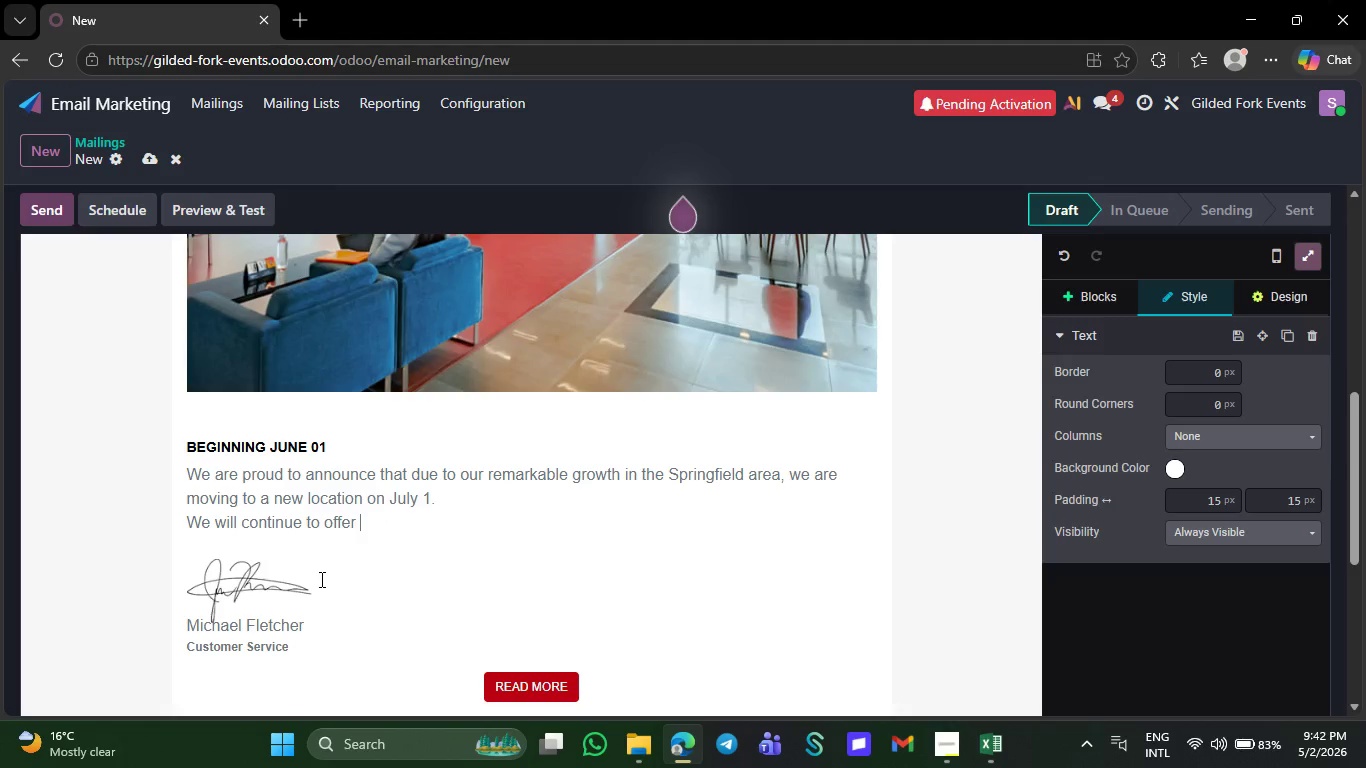 
key(Backspace)
 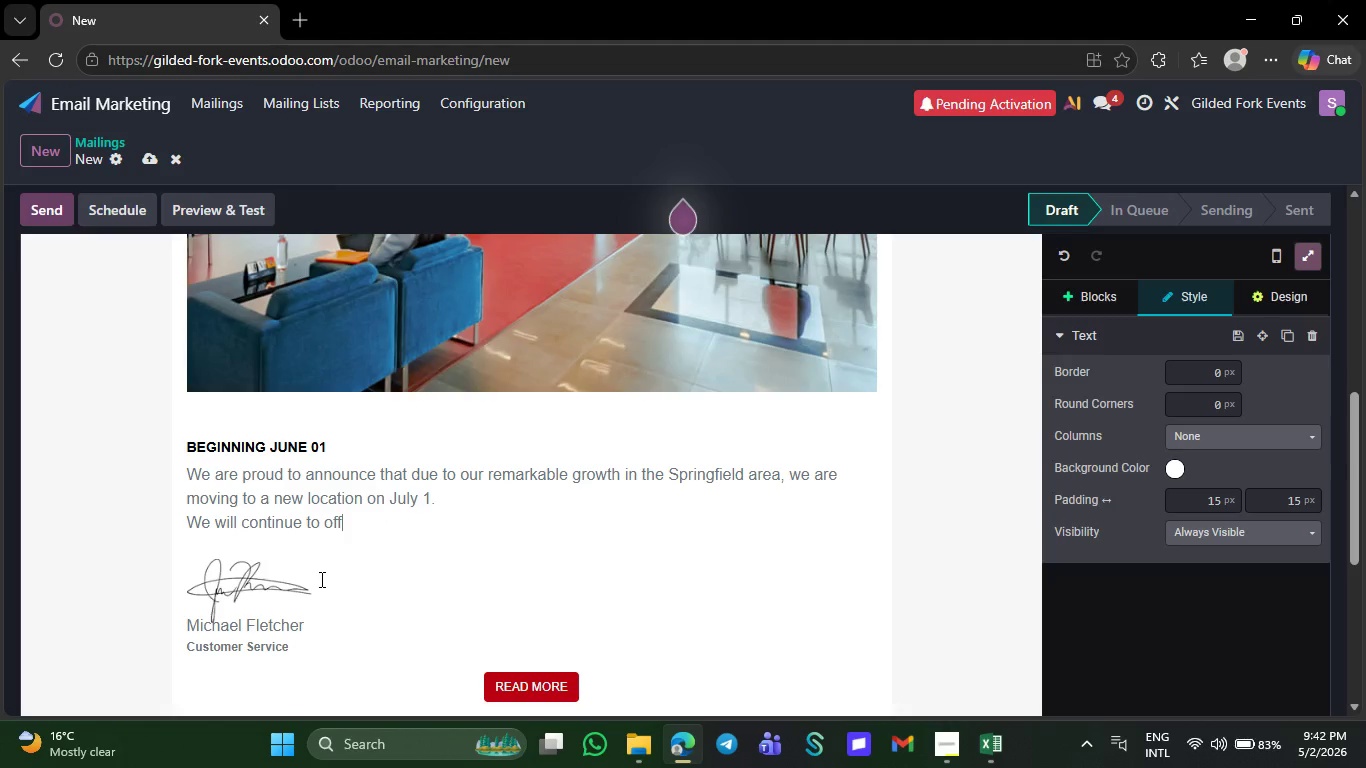 
key(Backspace)
 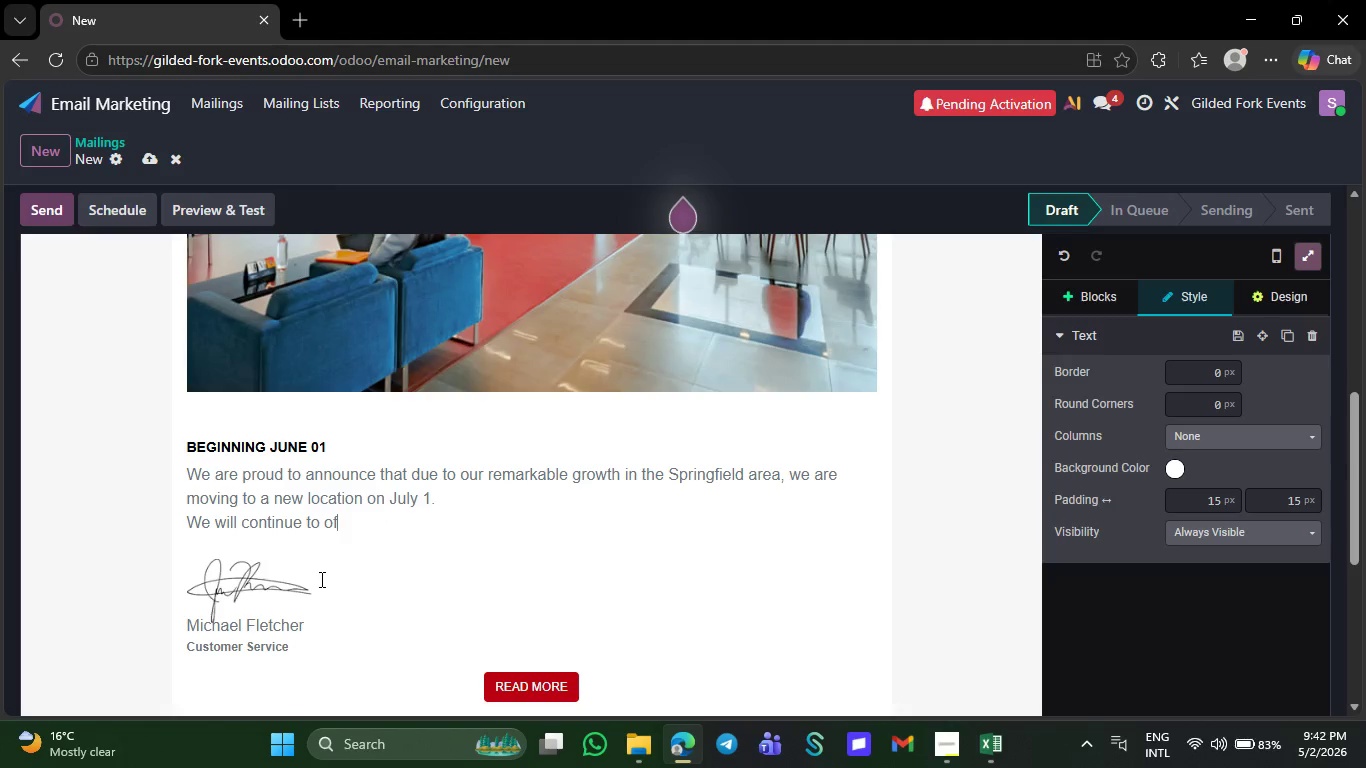 
key(Backspace)
 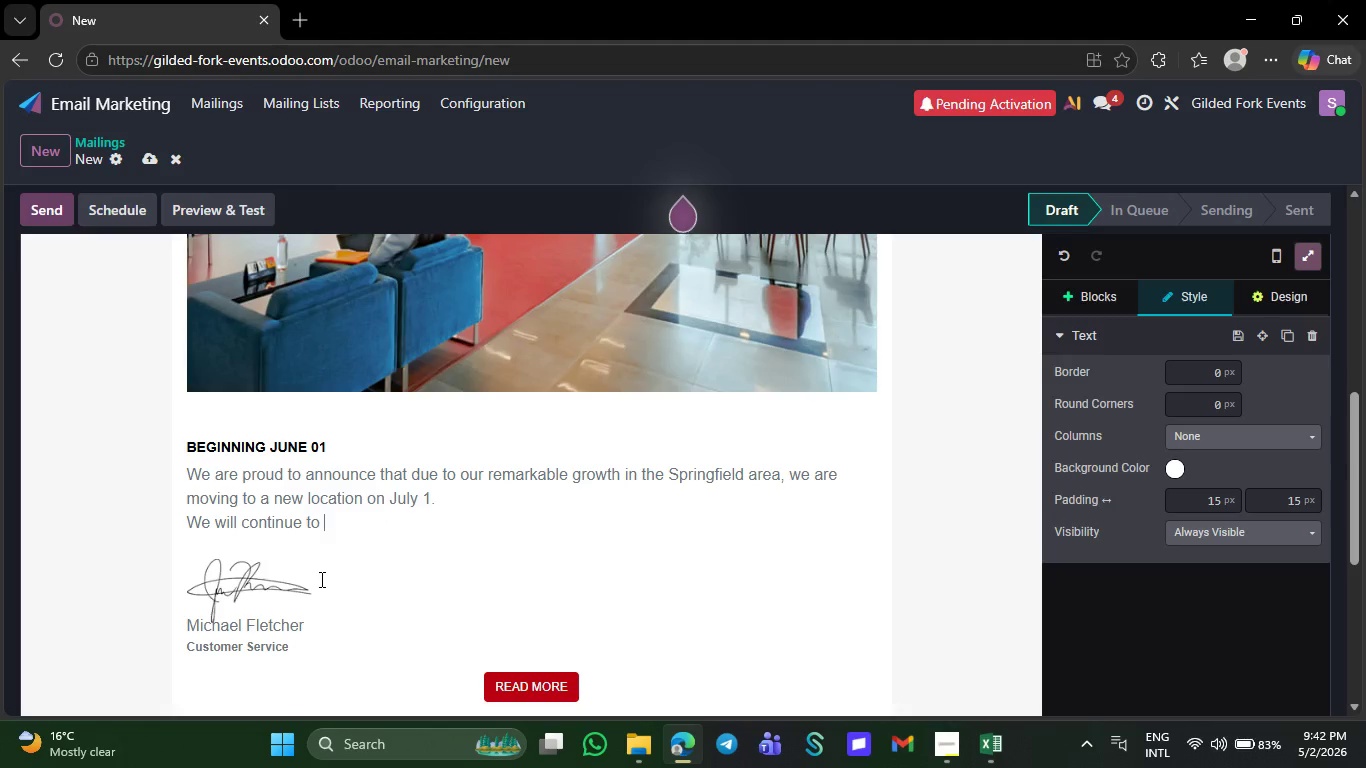 
key(Backspace)
 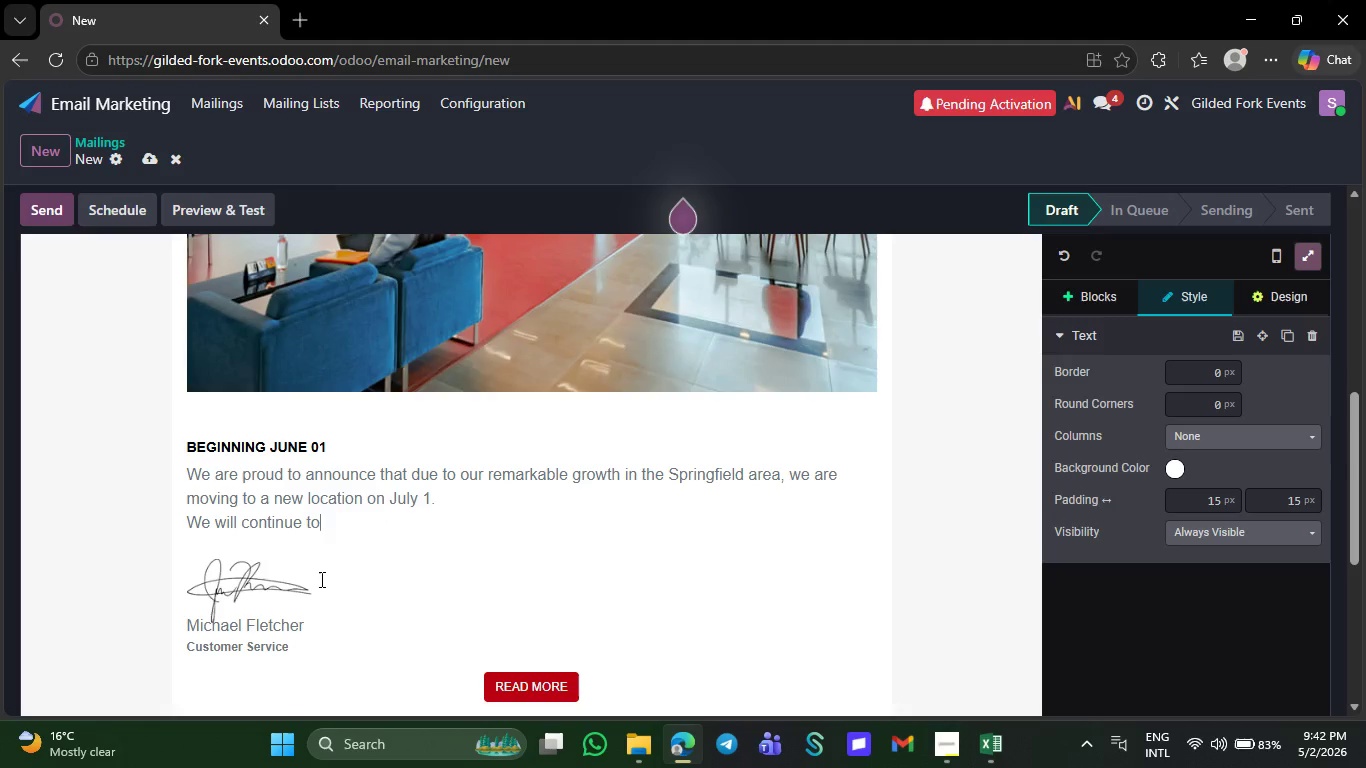 
key(Backspace)
 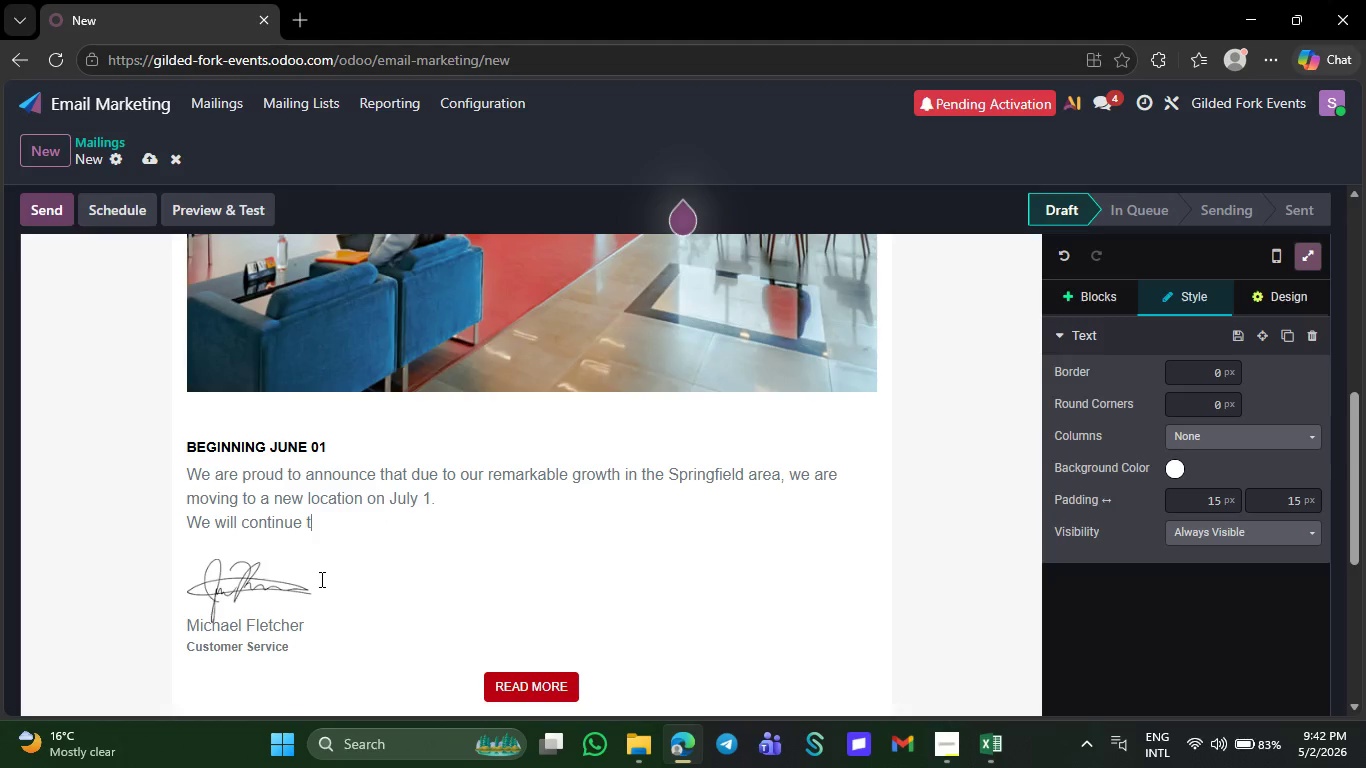 
key(Backspace)
 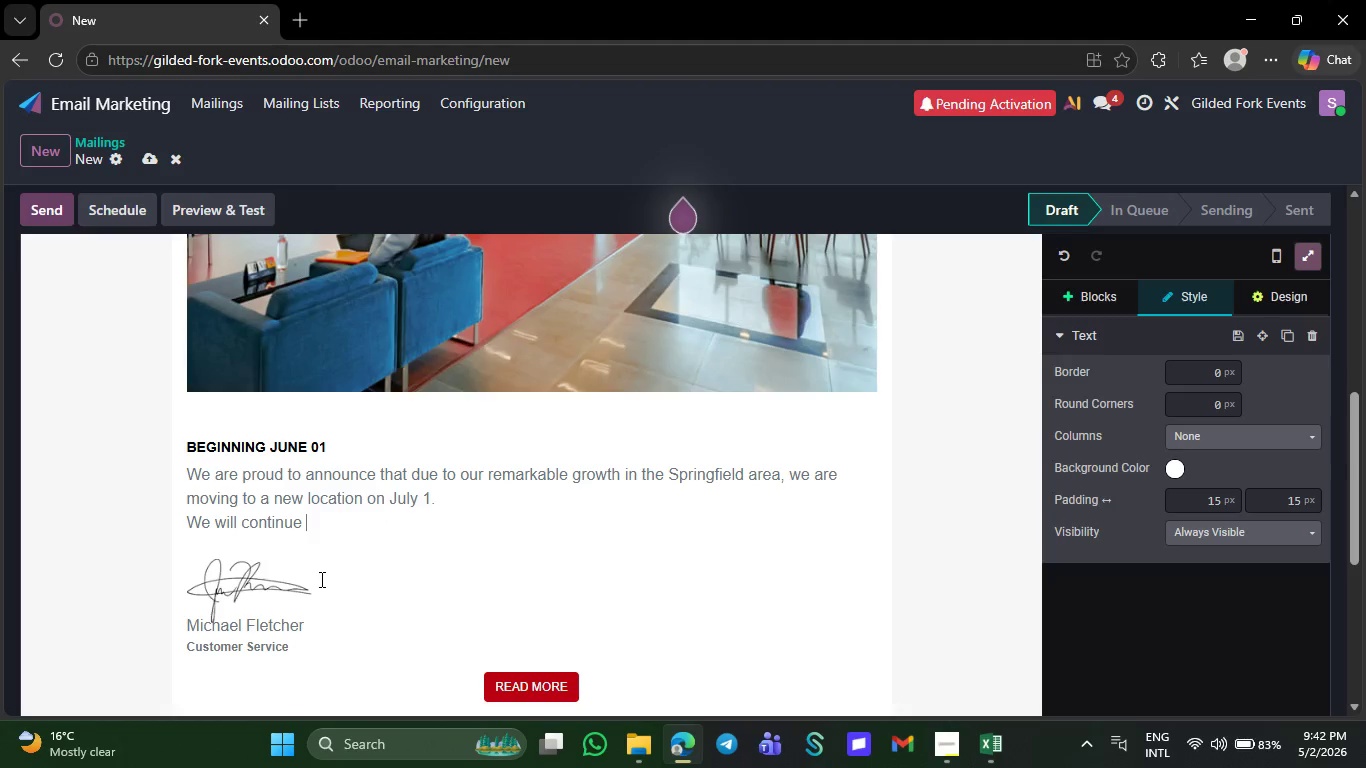 
key(Backspace)
 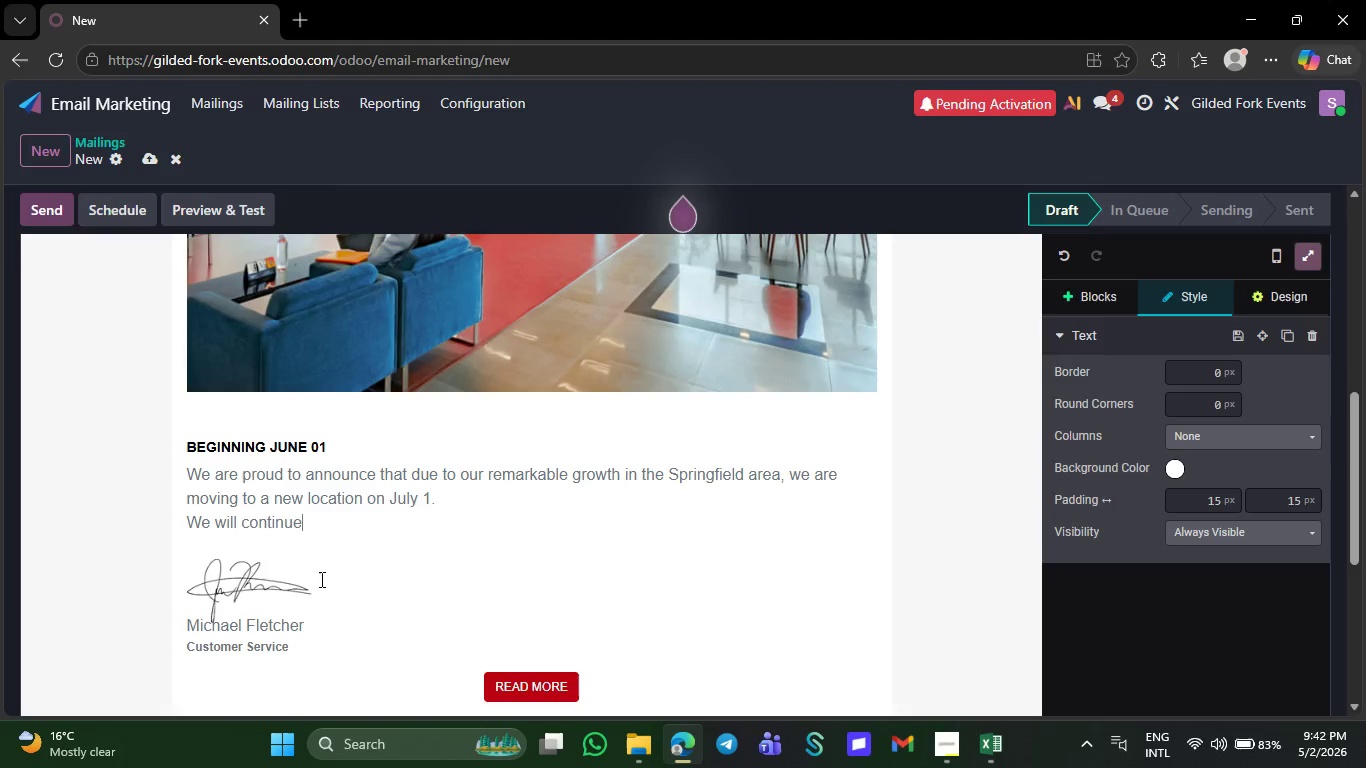 
key(Backspace)
 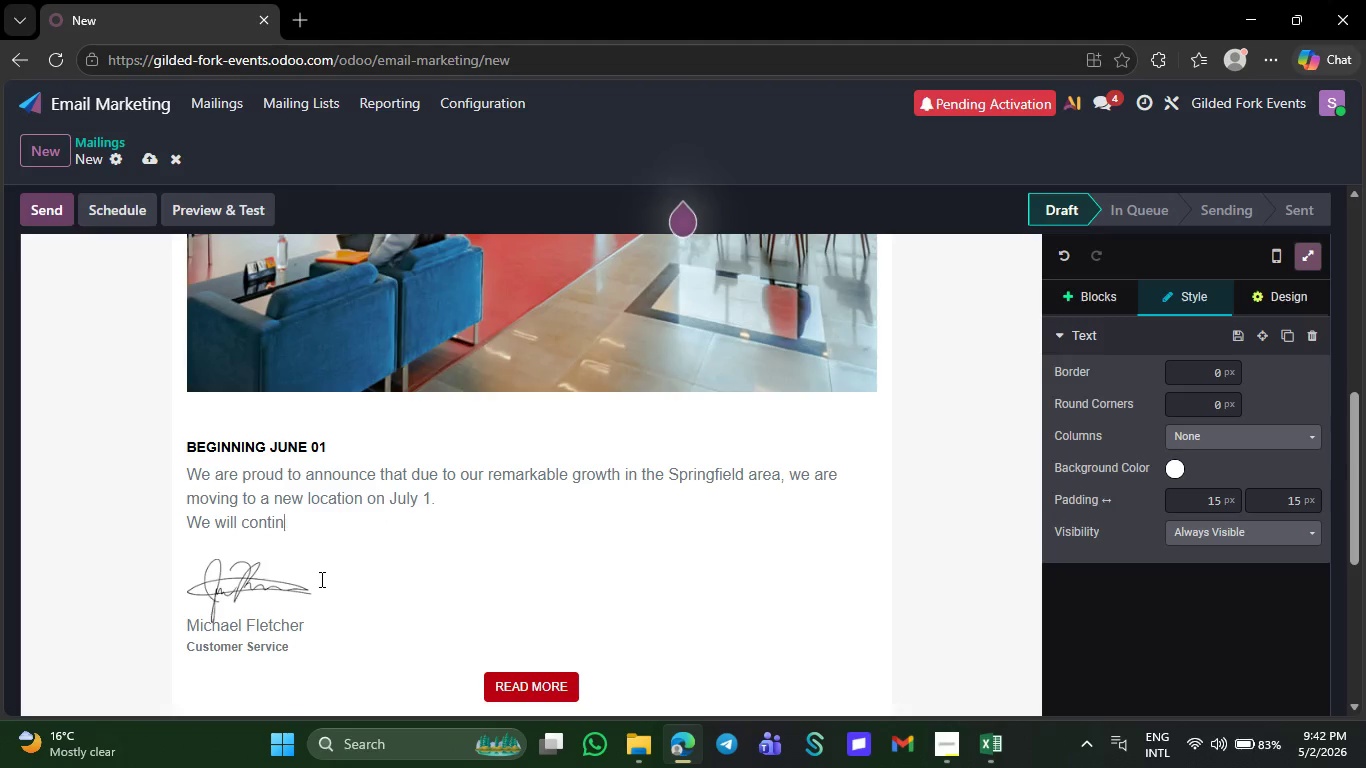 
key(Backspace)
 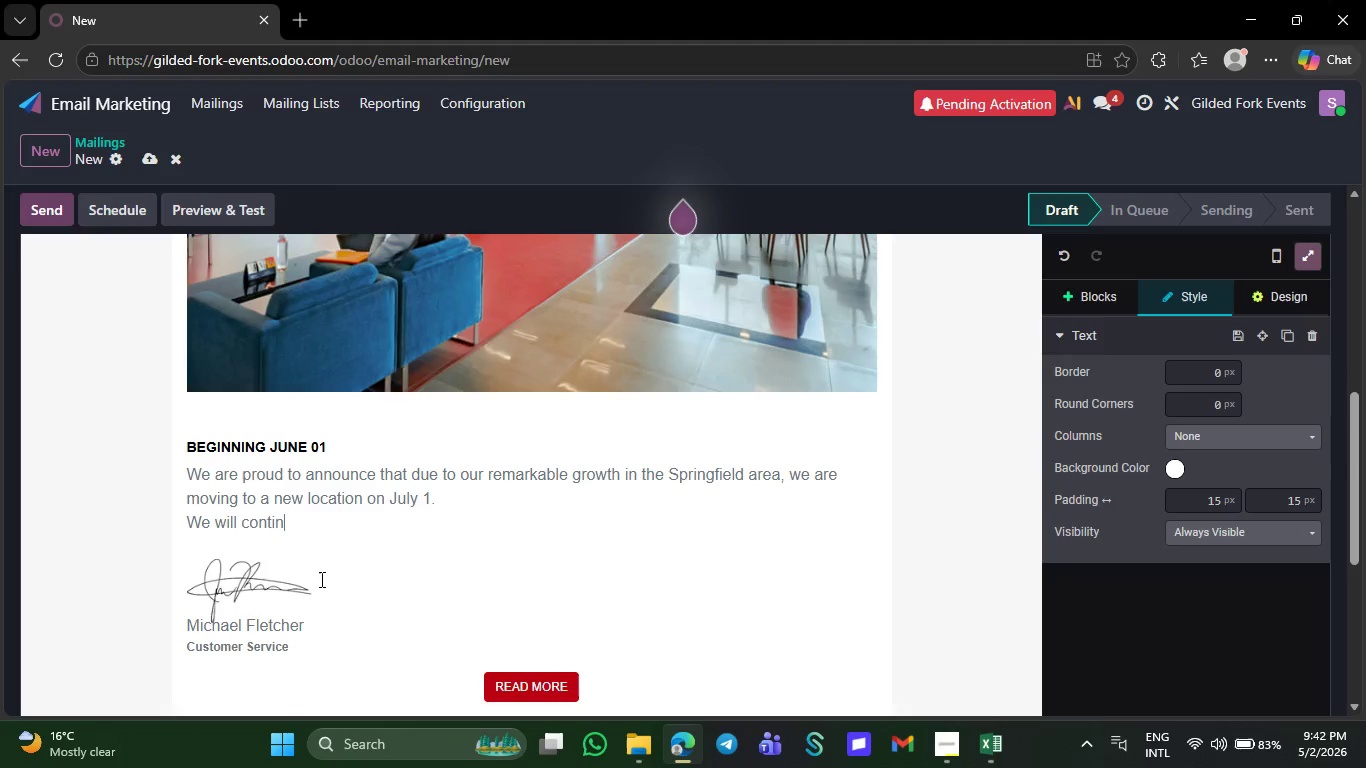 
key(Backspace)
 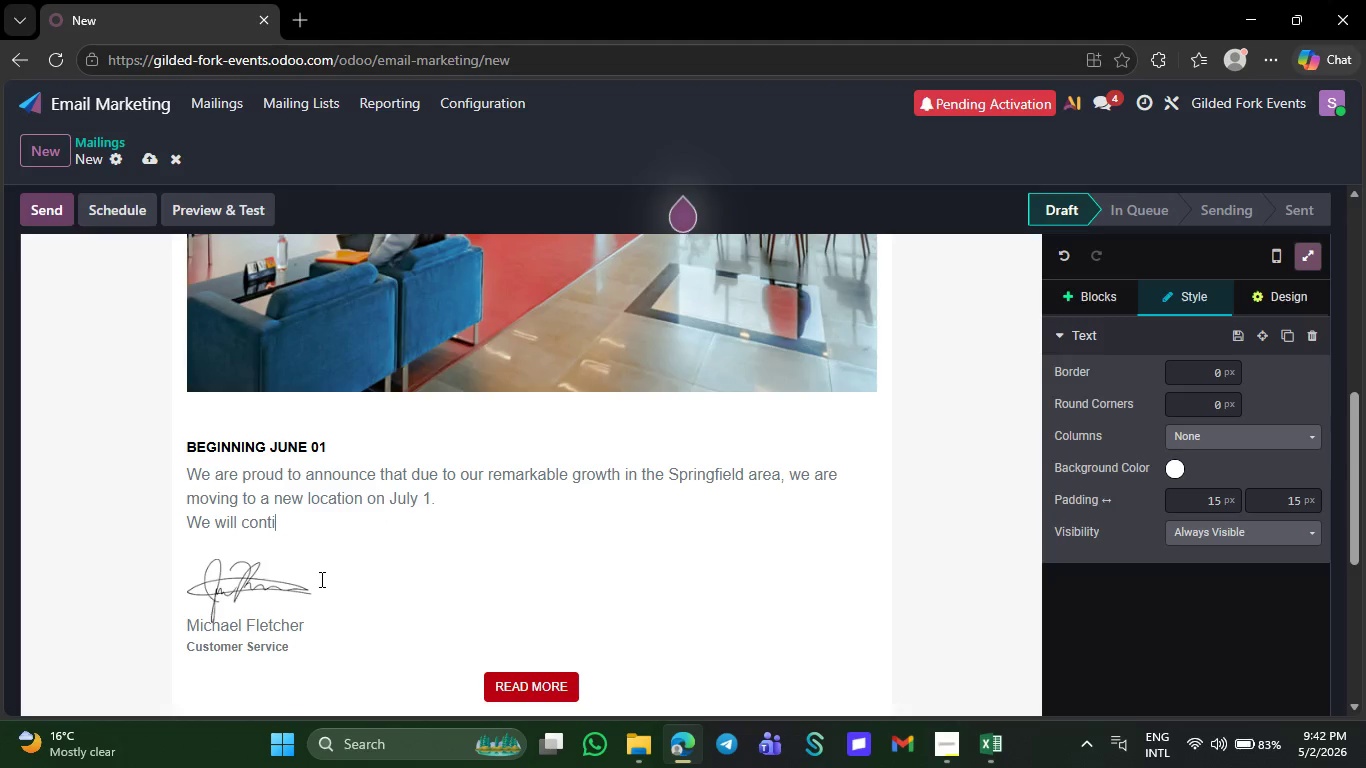 
key(Backspace)
 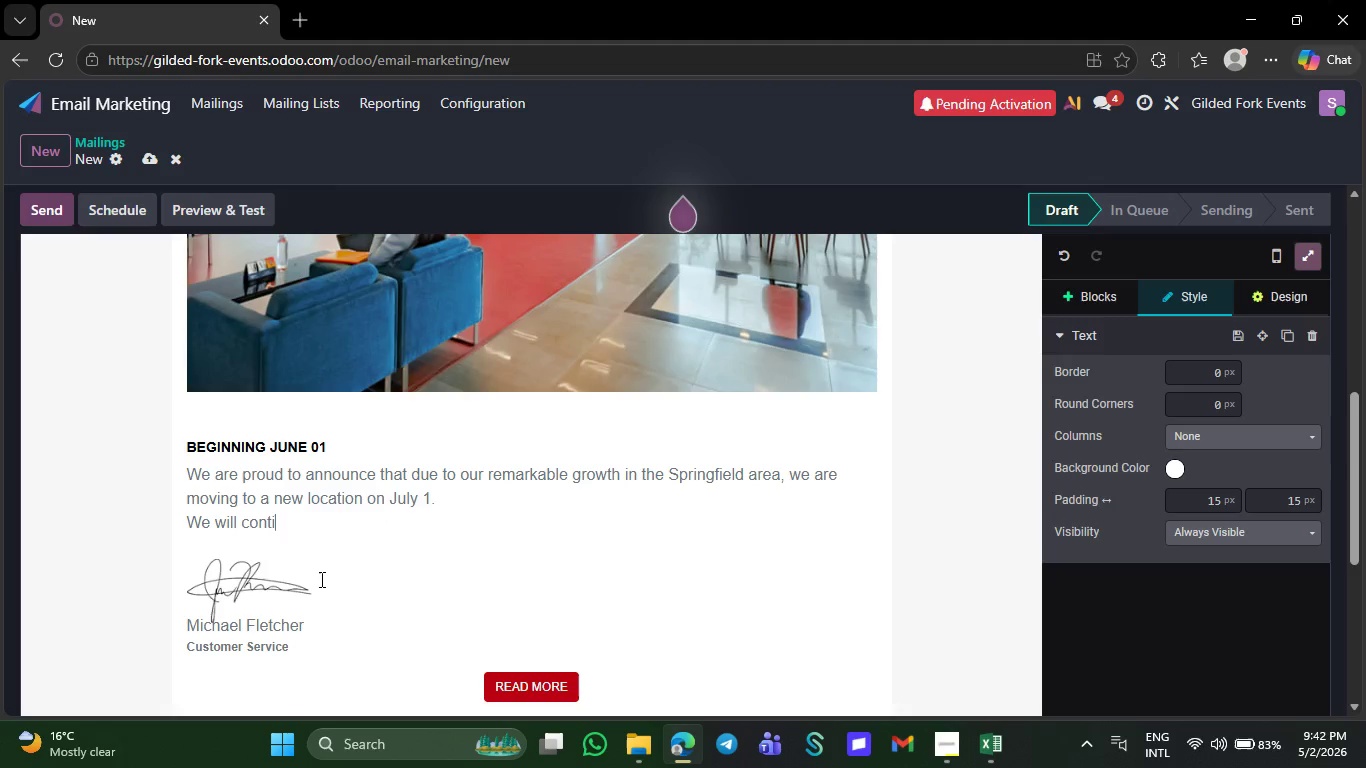 
key(Backspace)
 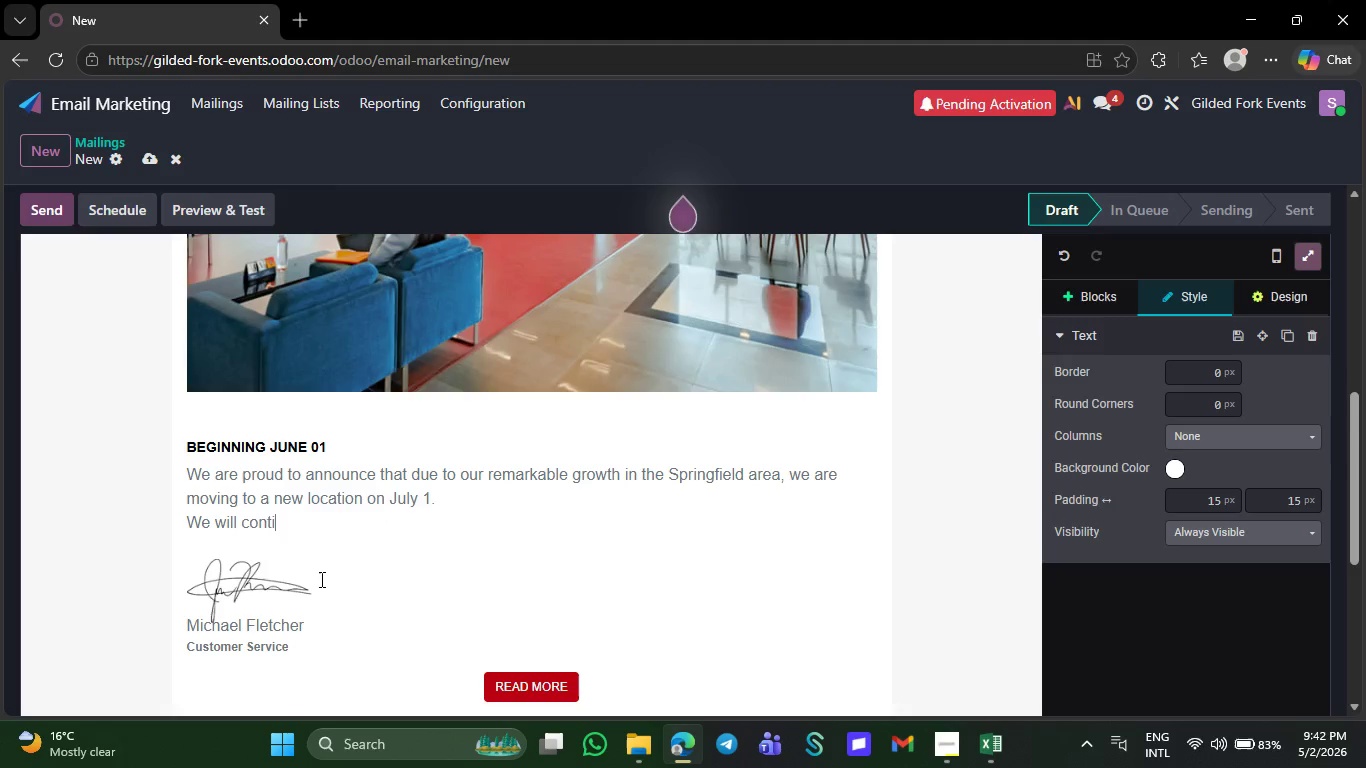 
key(Backspace)
 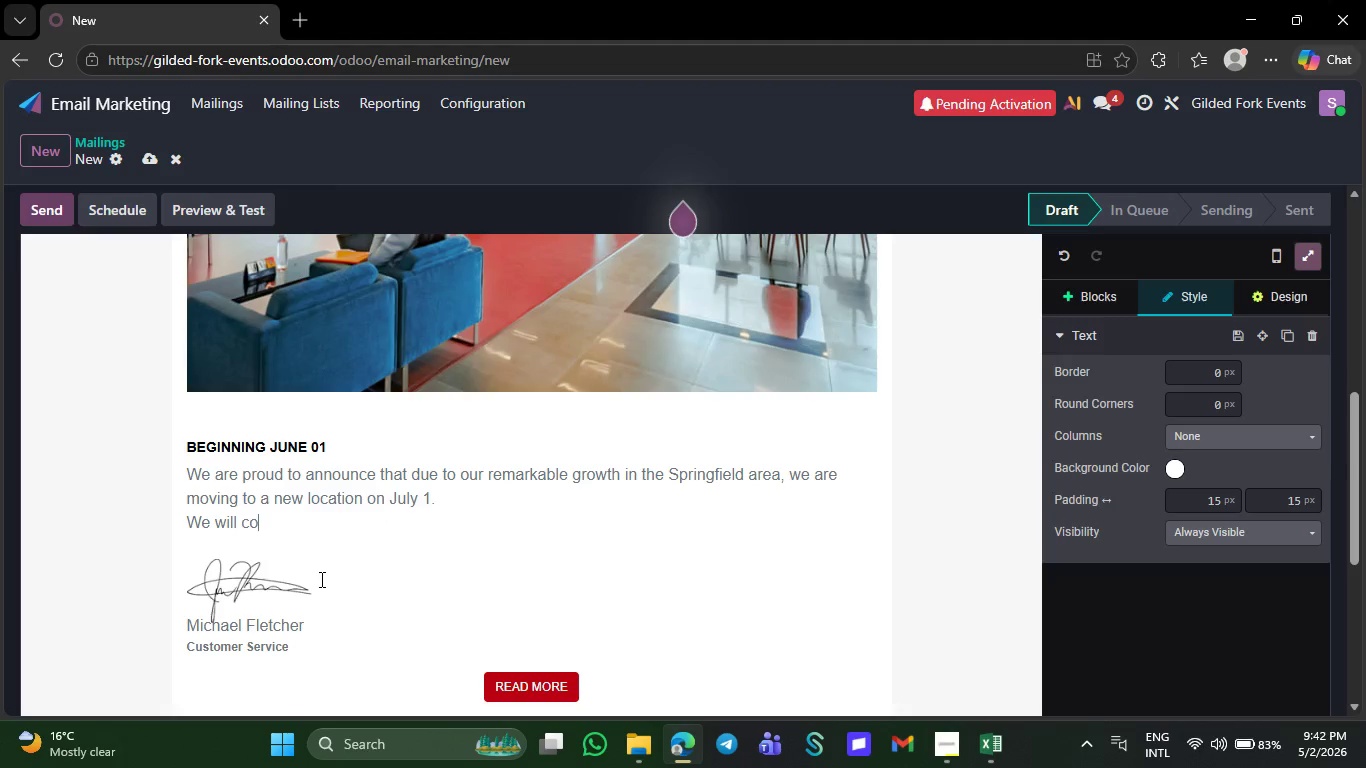 
key(Backspace)
 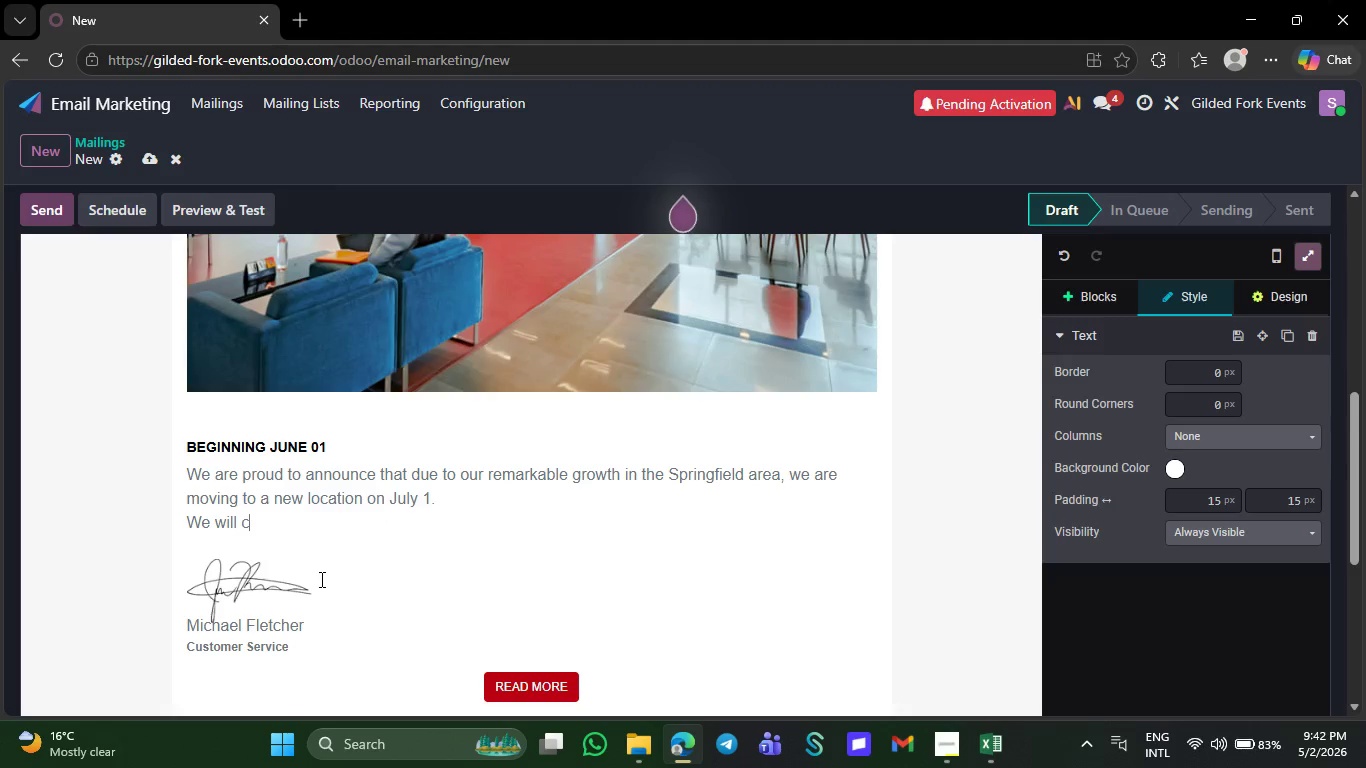 
key(Backspace)
 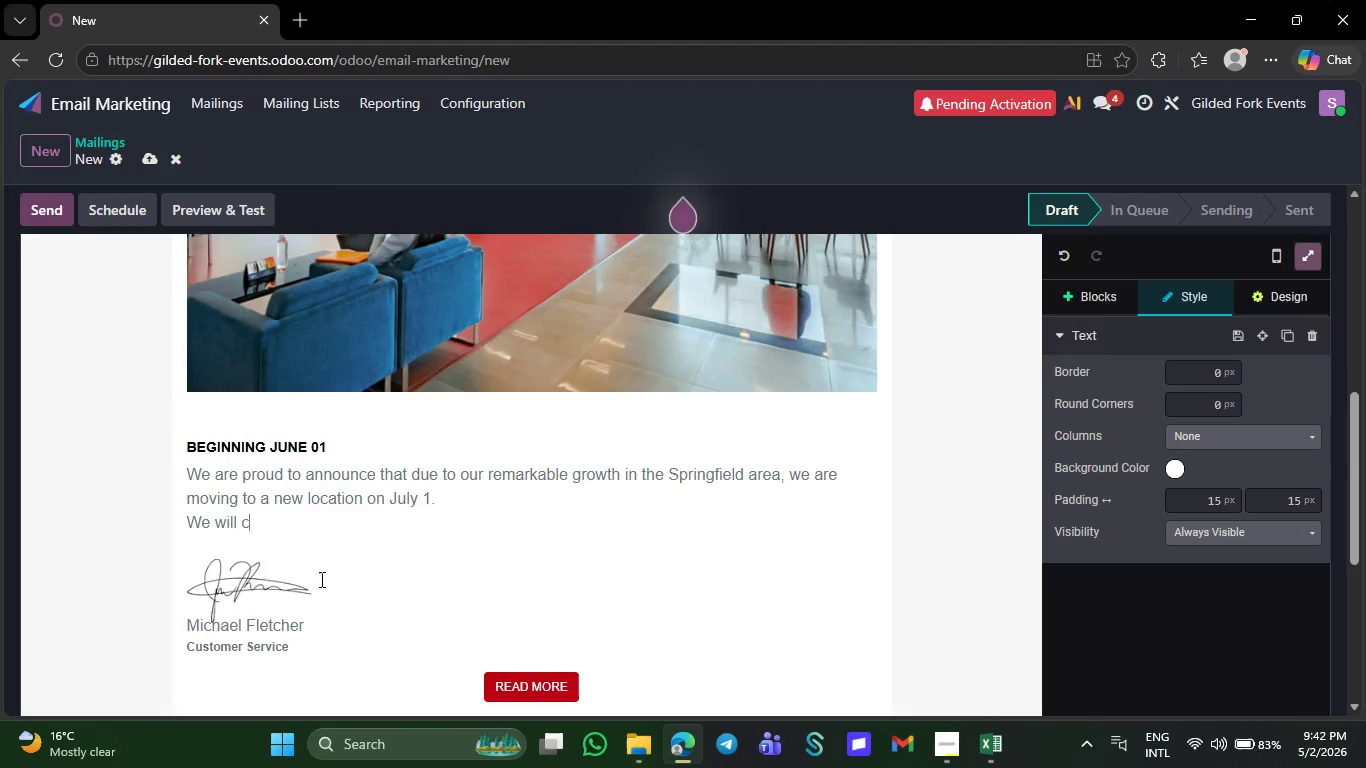 
key(Backspace)
 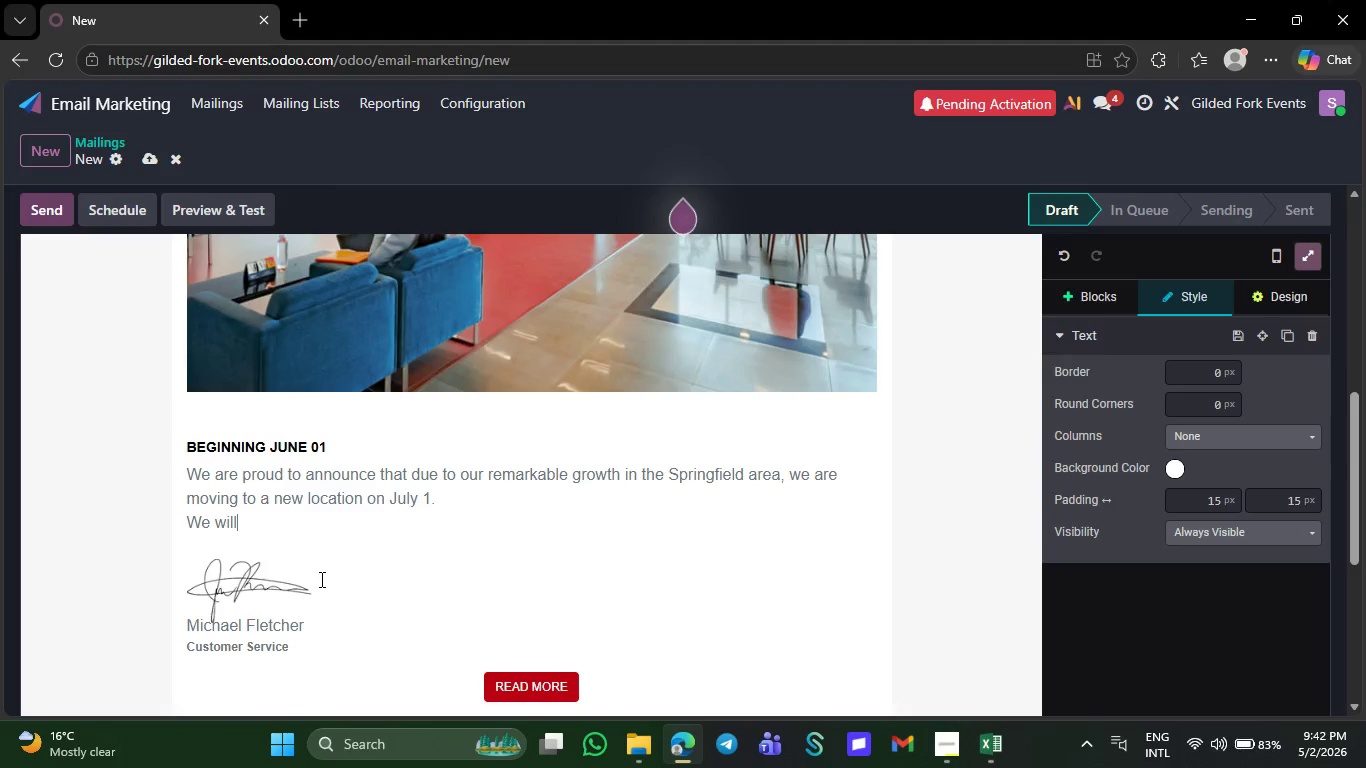 
key(Backspace)
 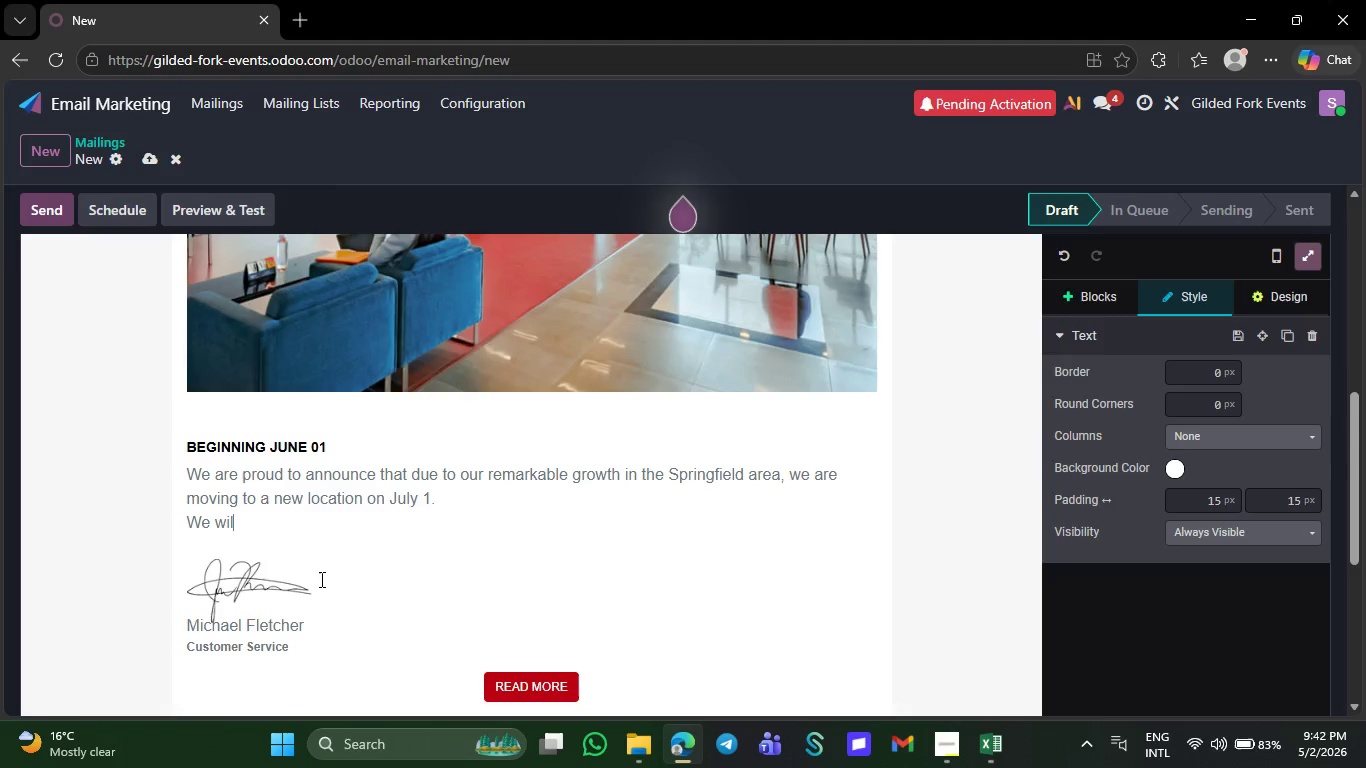 
key(Backspace)
 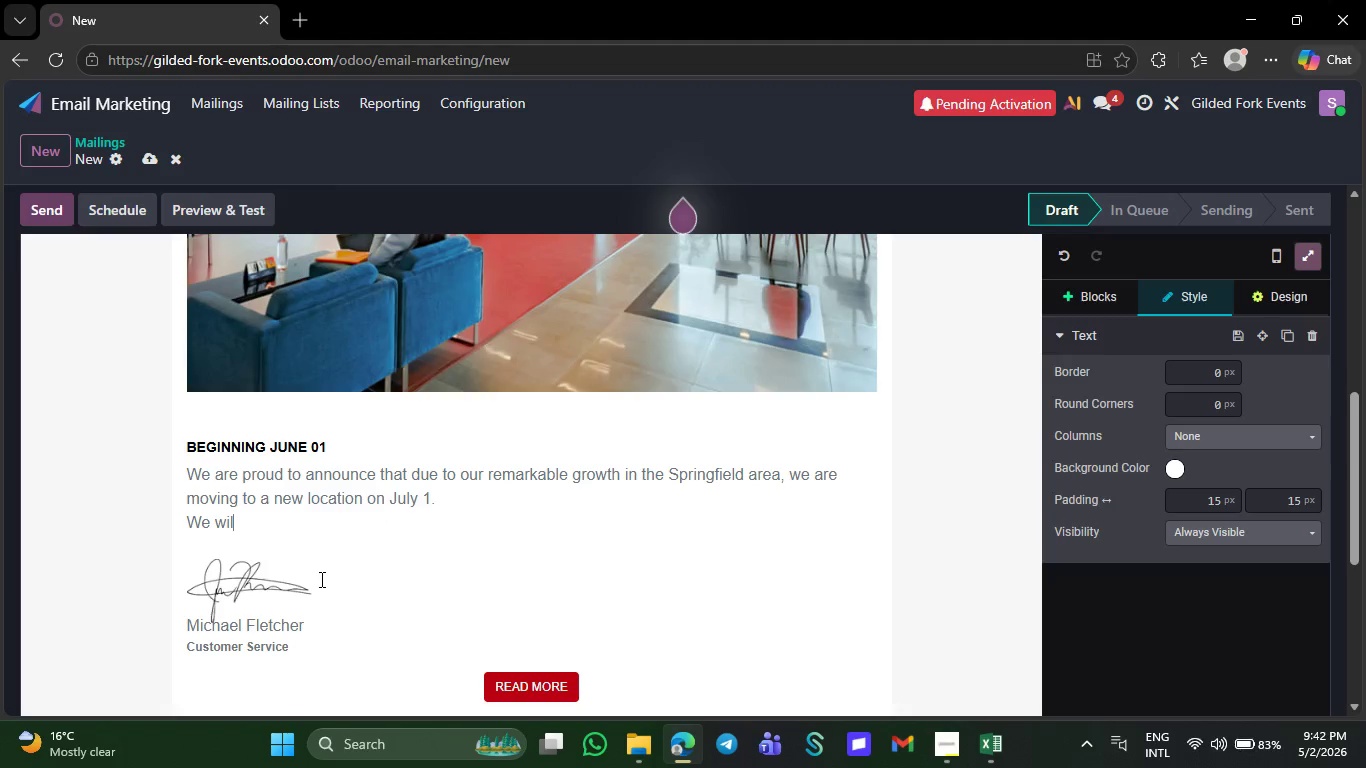 
key(Backspace)
 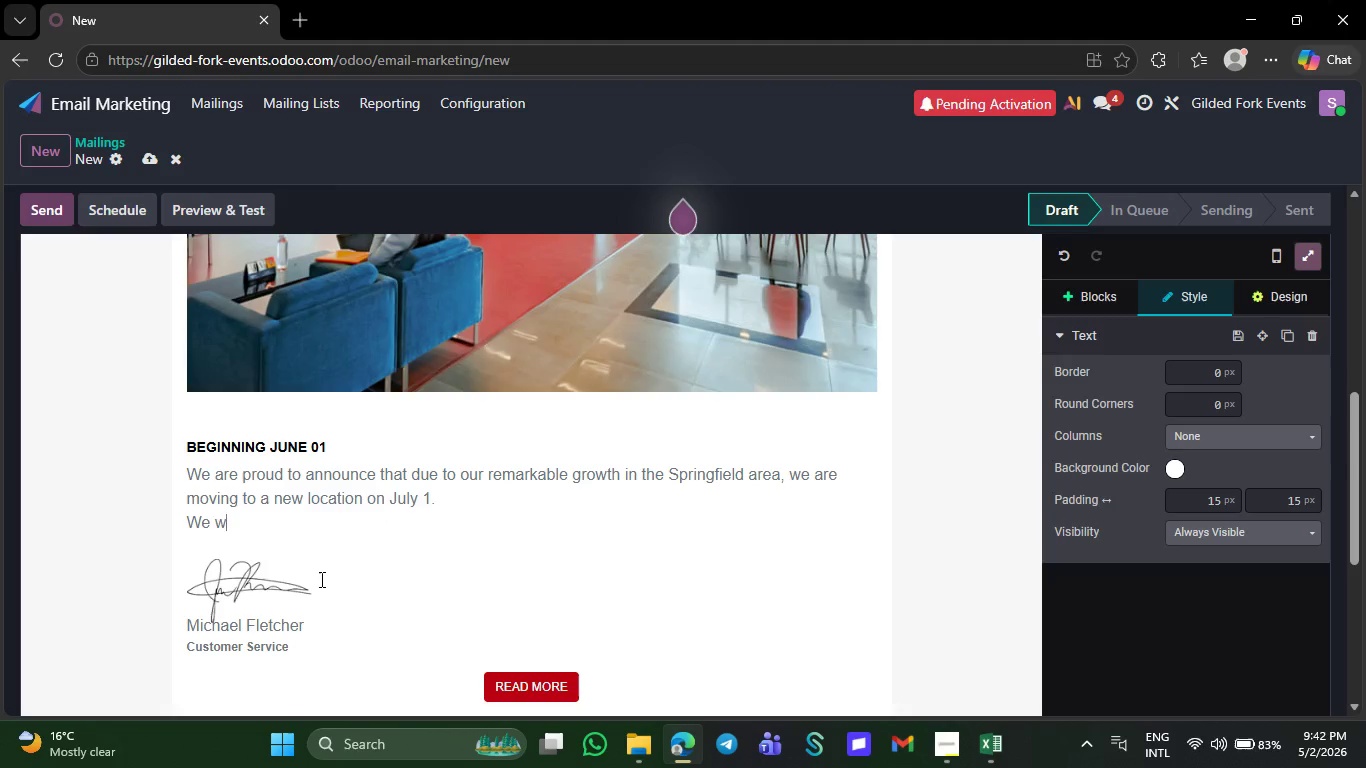 
key(Backspace)
 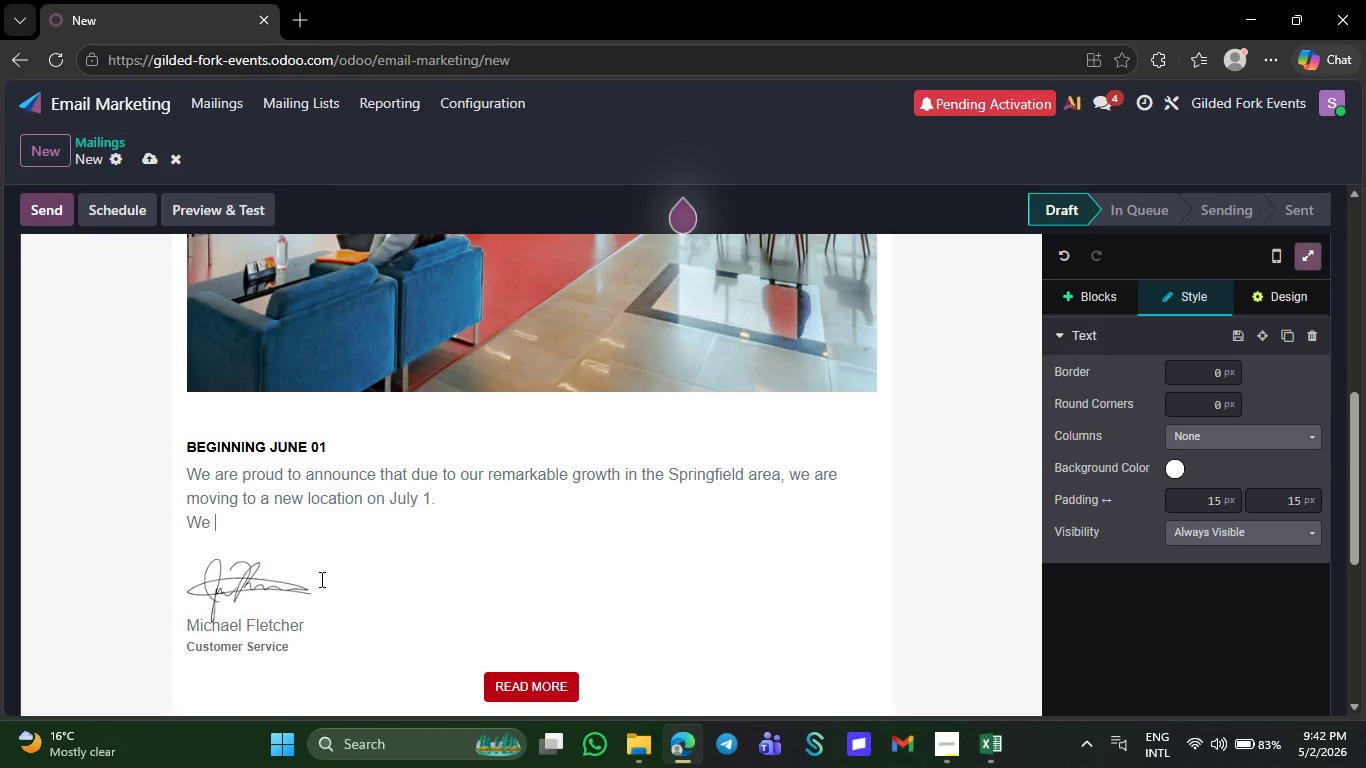 
key(Backspace)
 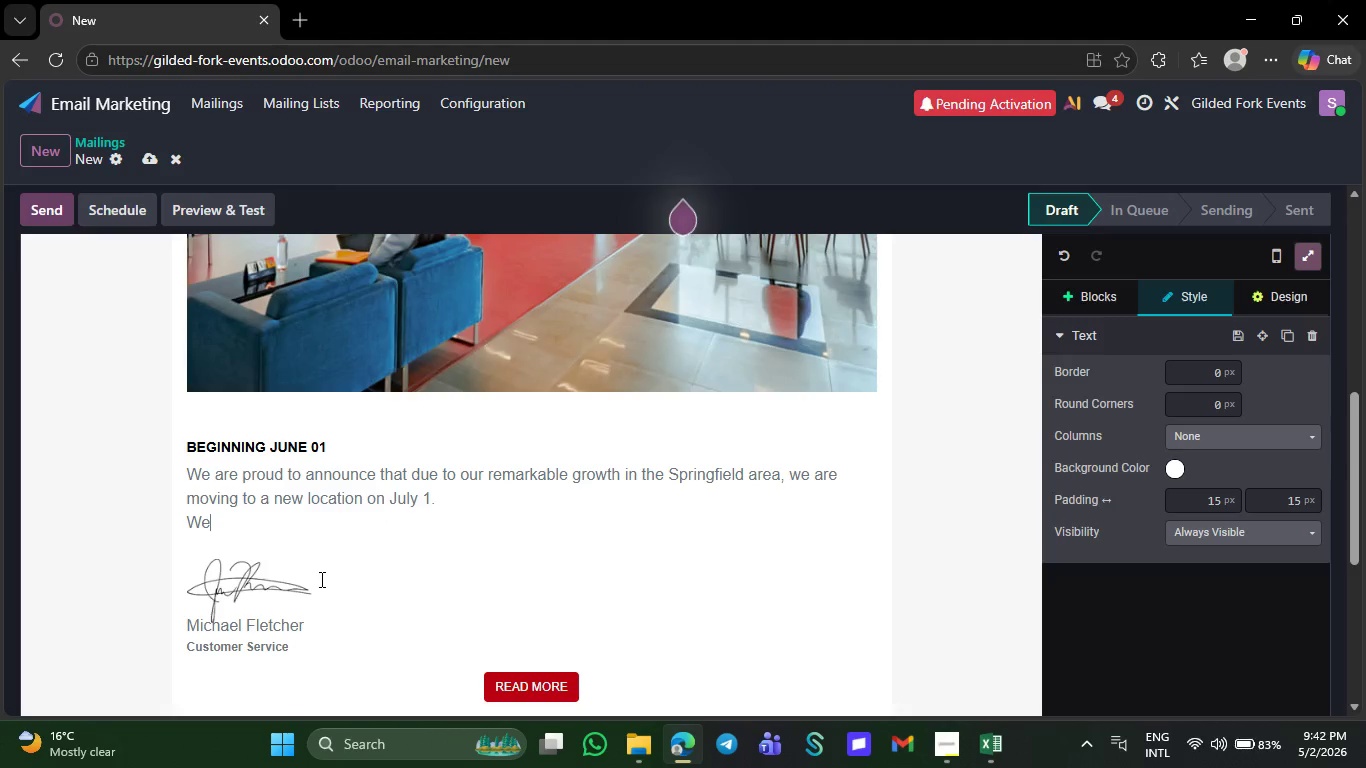 
key(Backspace)
 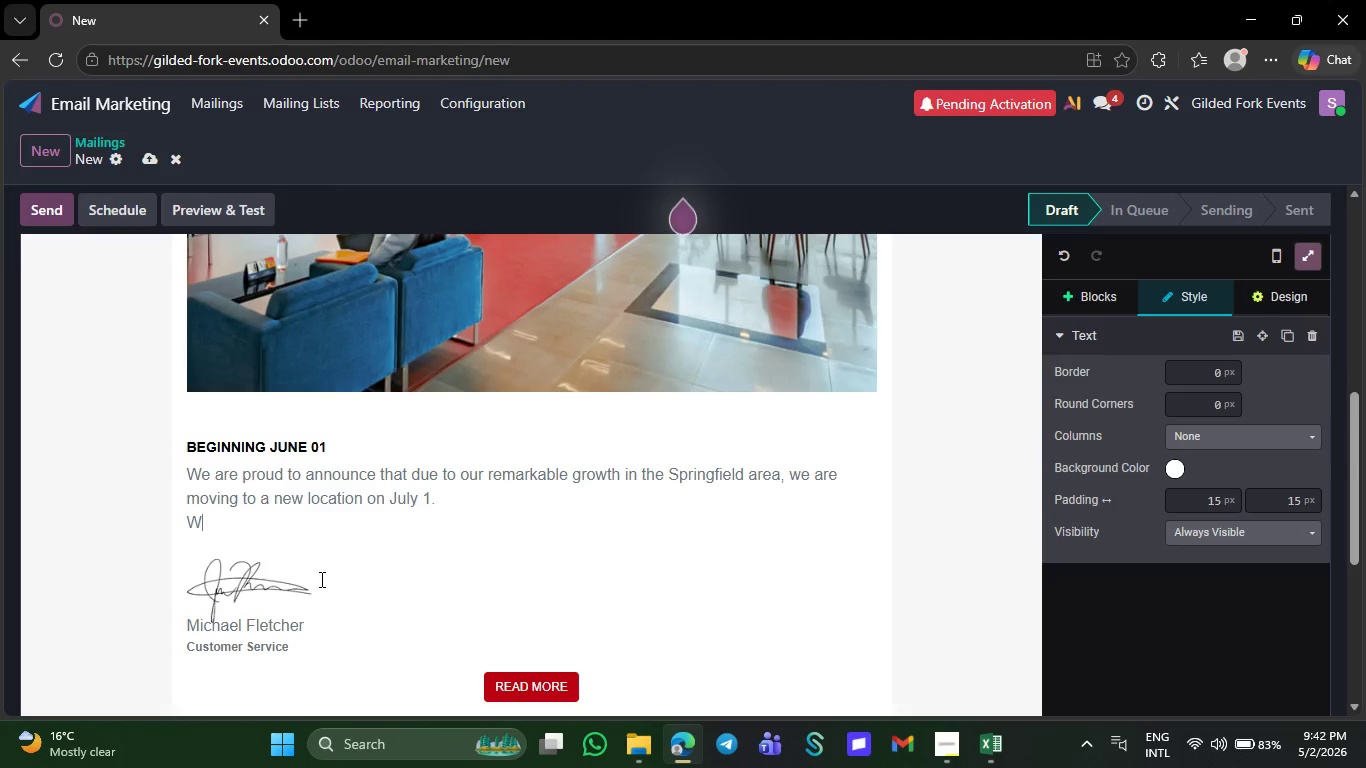 
key(Backspace)
 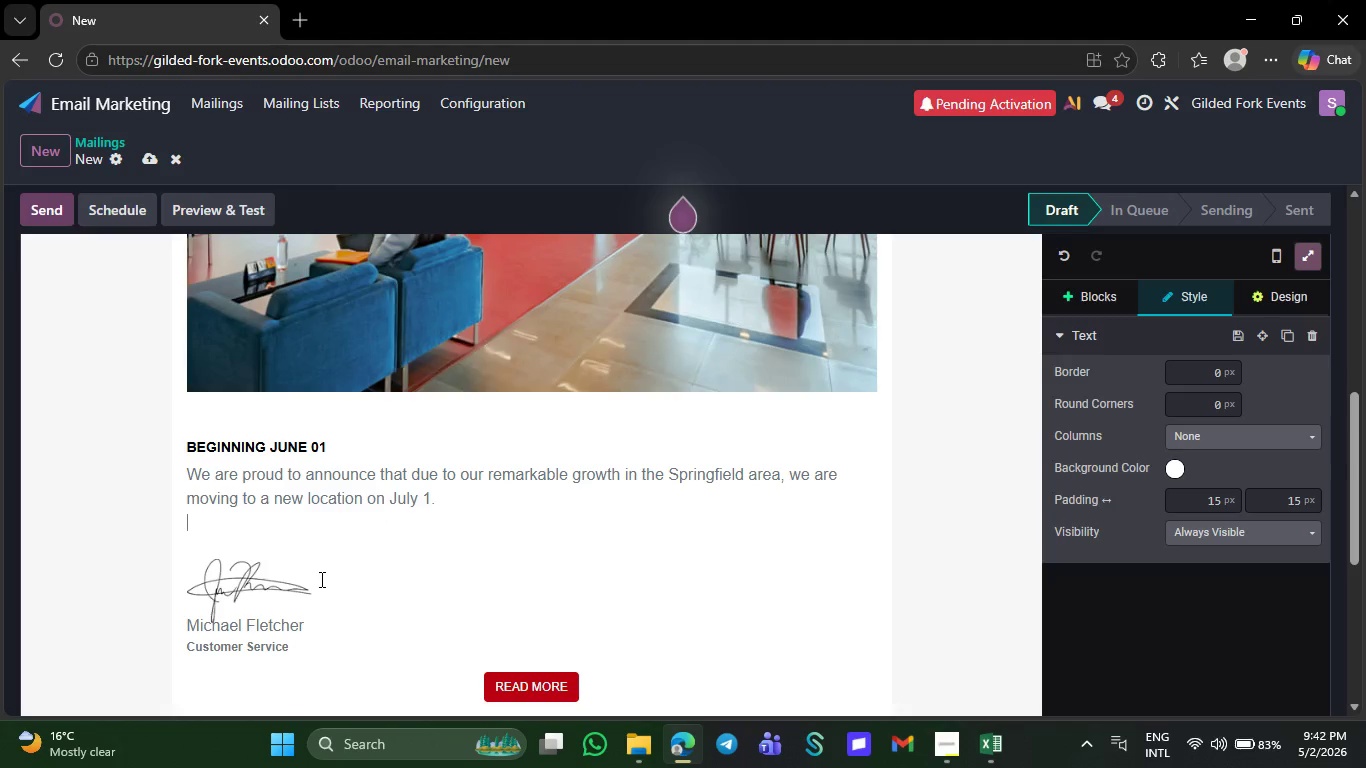 
key(Backspace)
 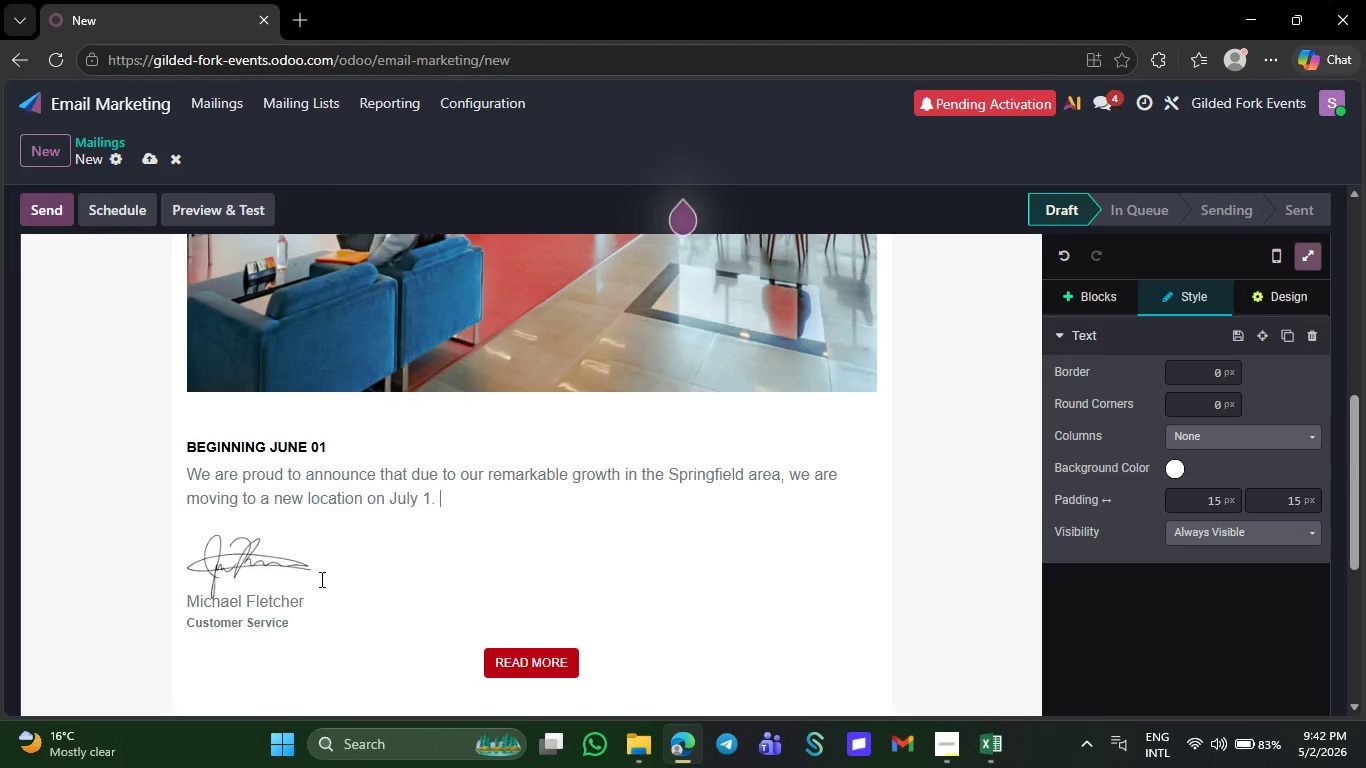 
key(Backspace)
 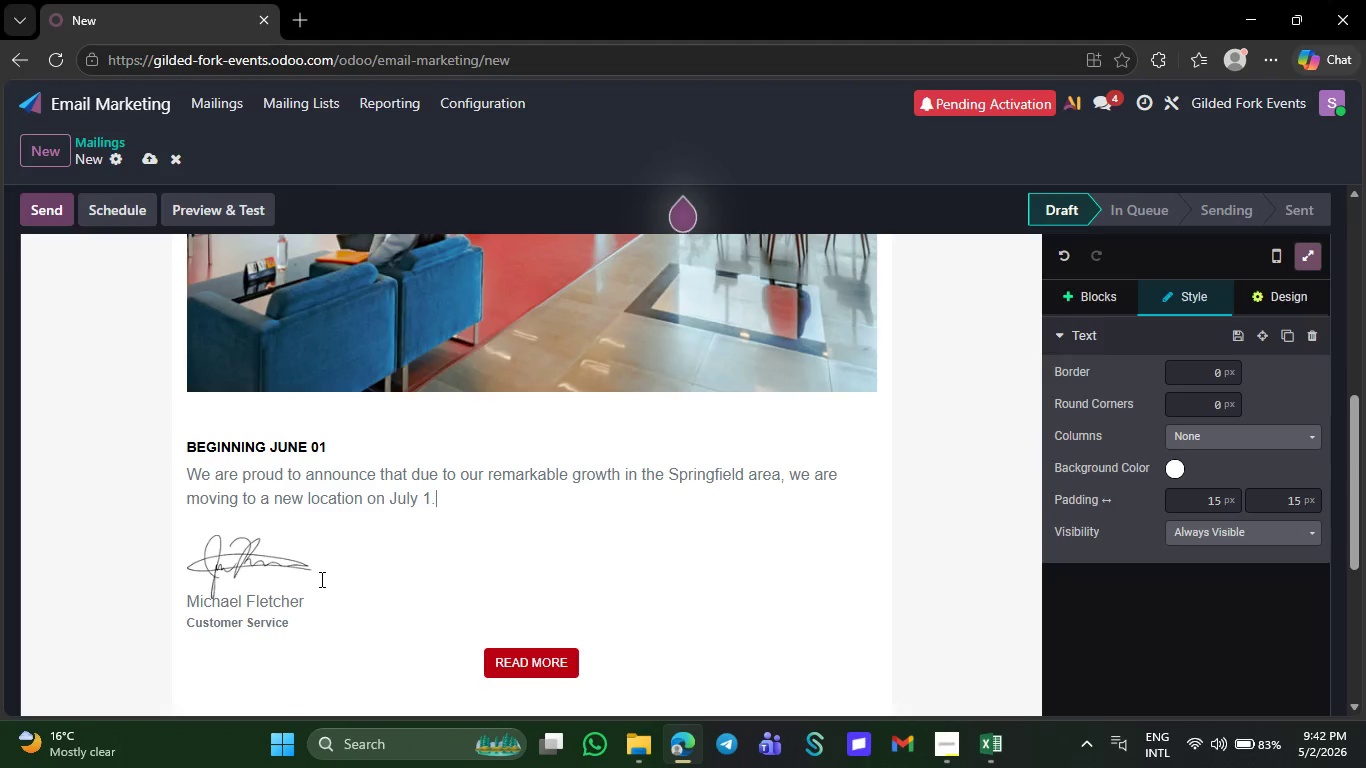 
key(Backspace)
 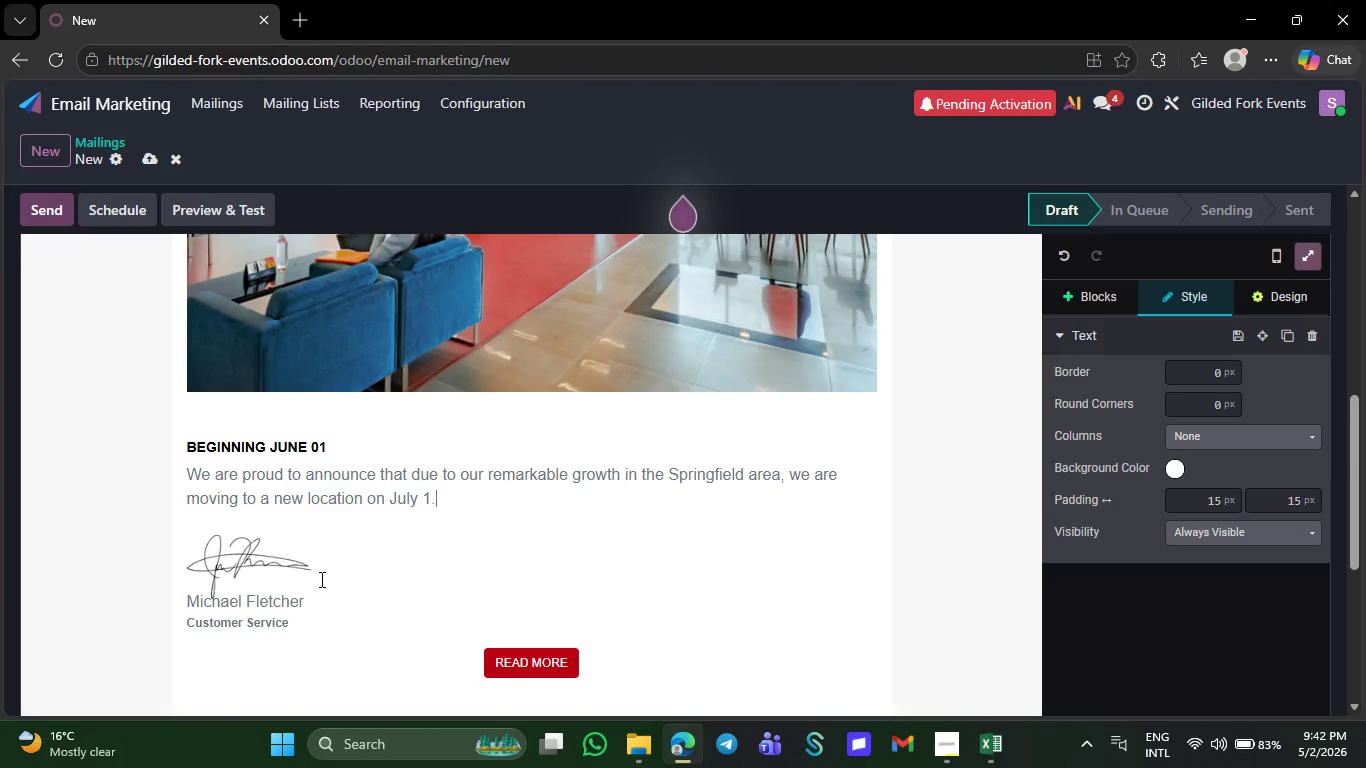 
key(Backspace)
 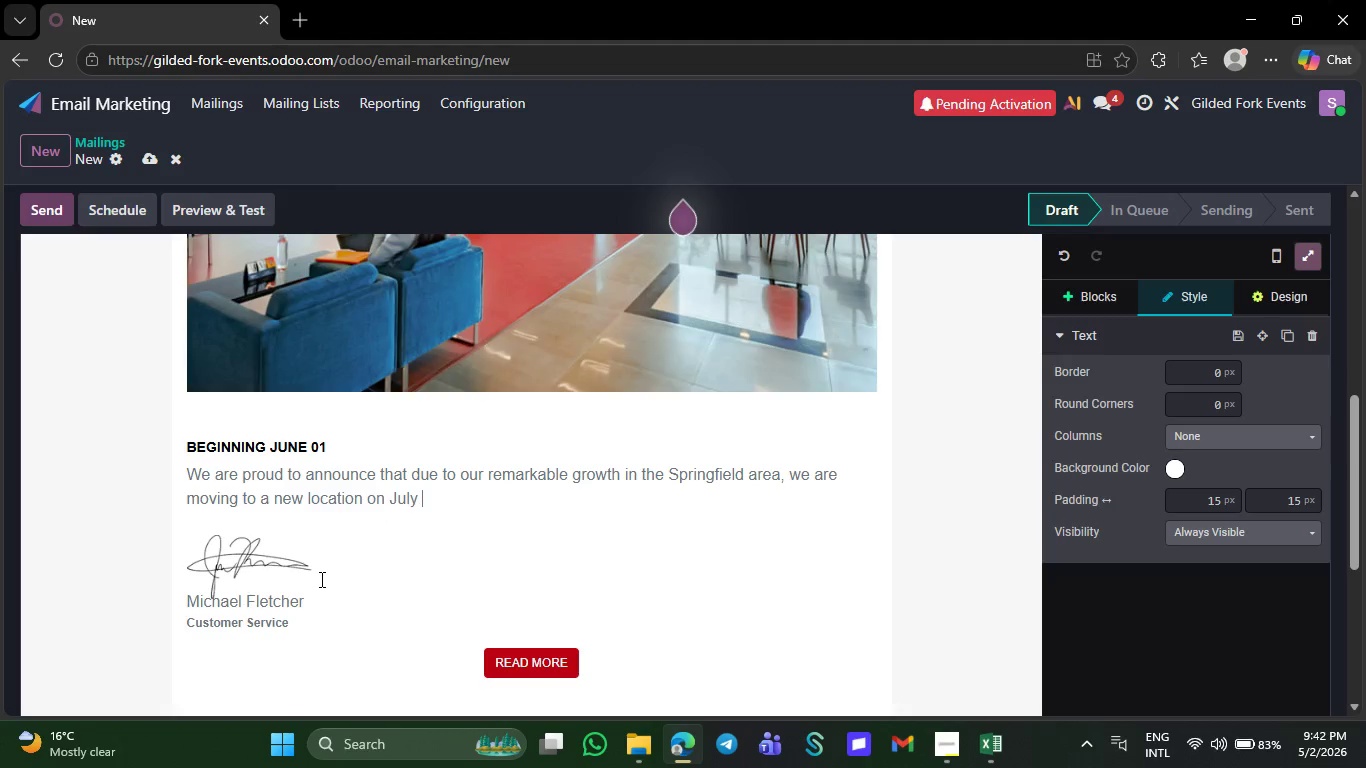 
key(Backspace)
 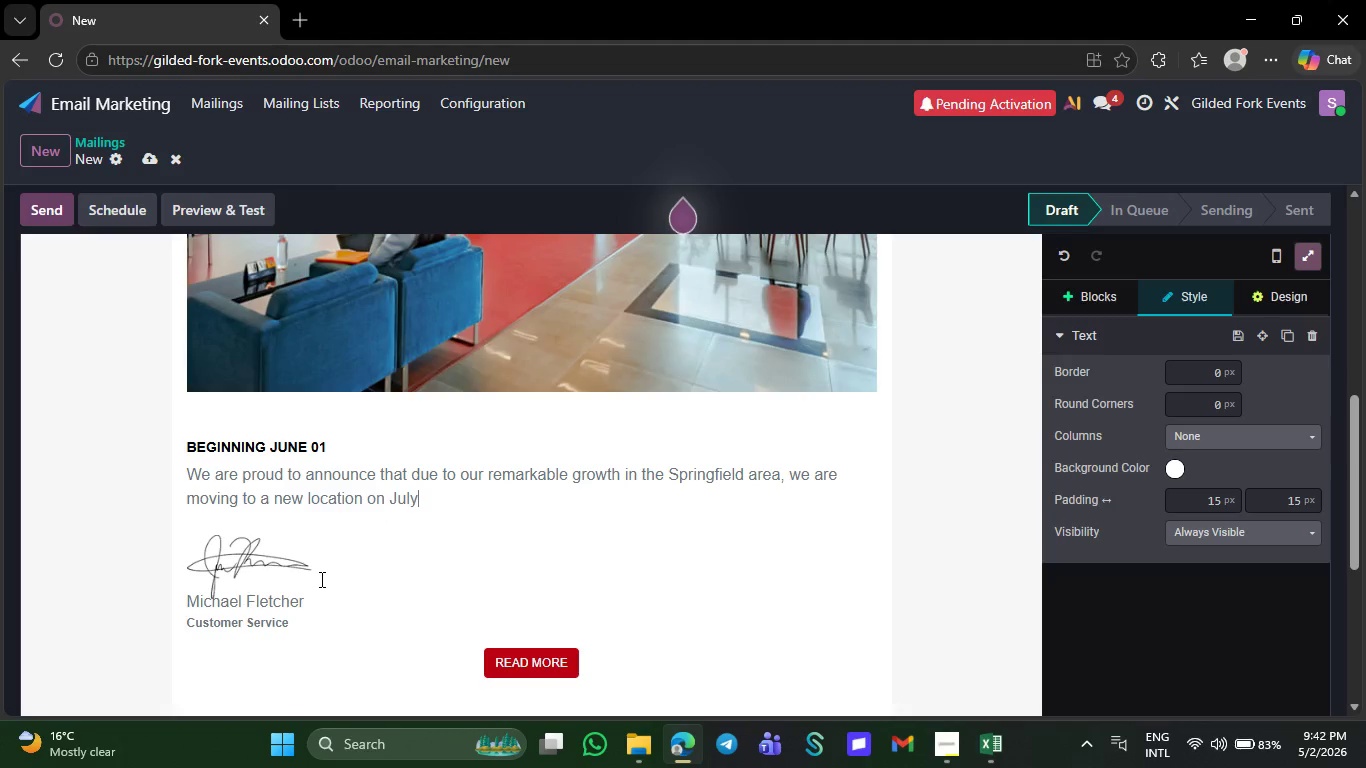 
key(Backspace)
 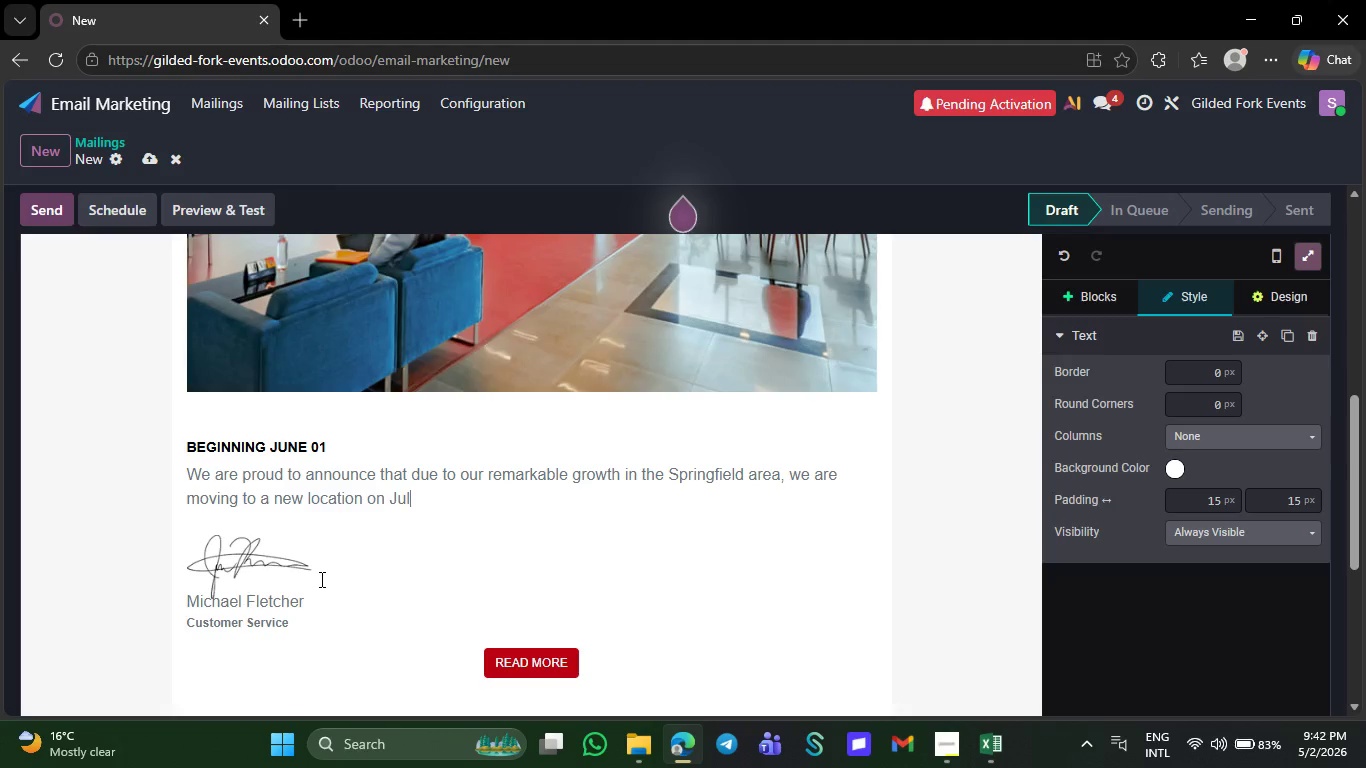 
key(Backspace)
 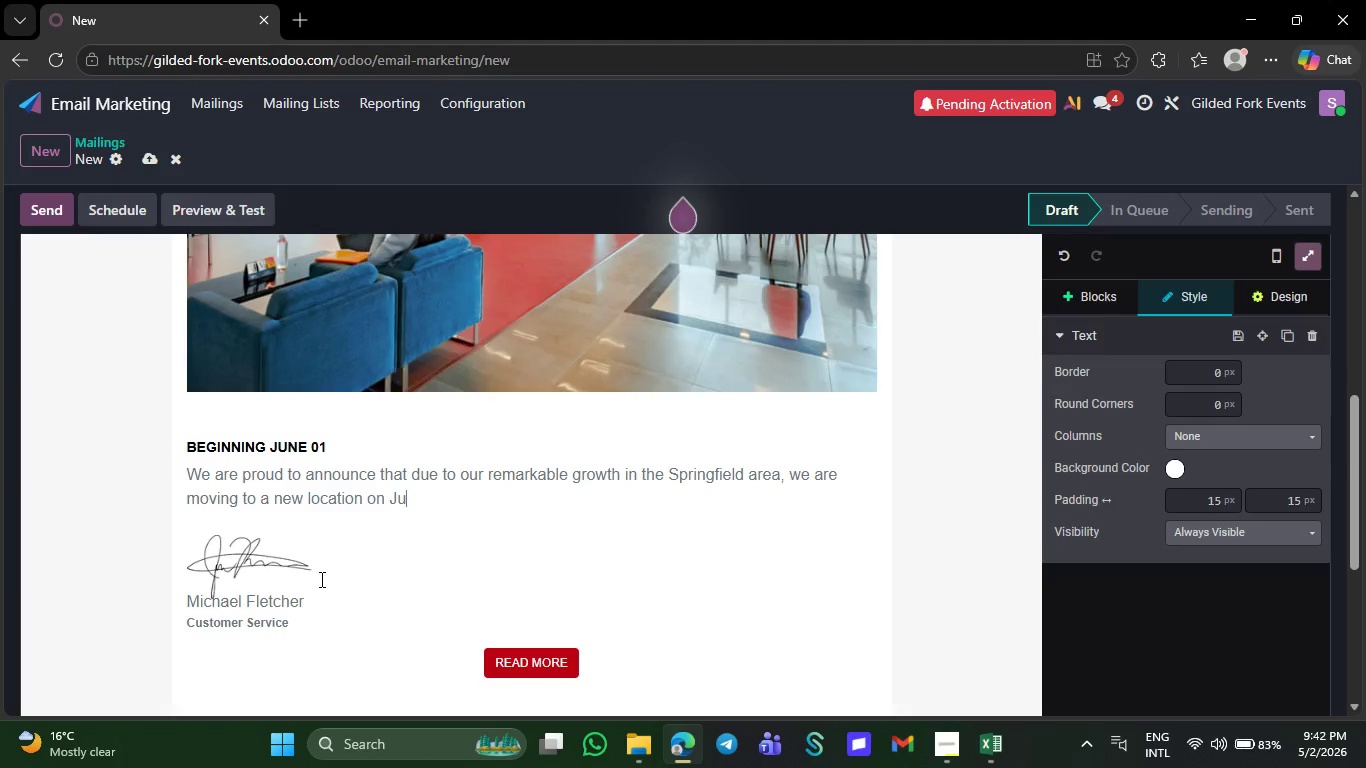 
key(Backspace)
 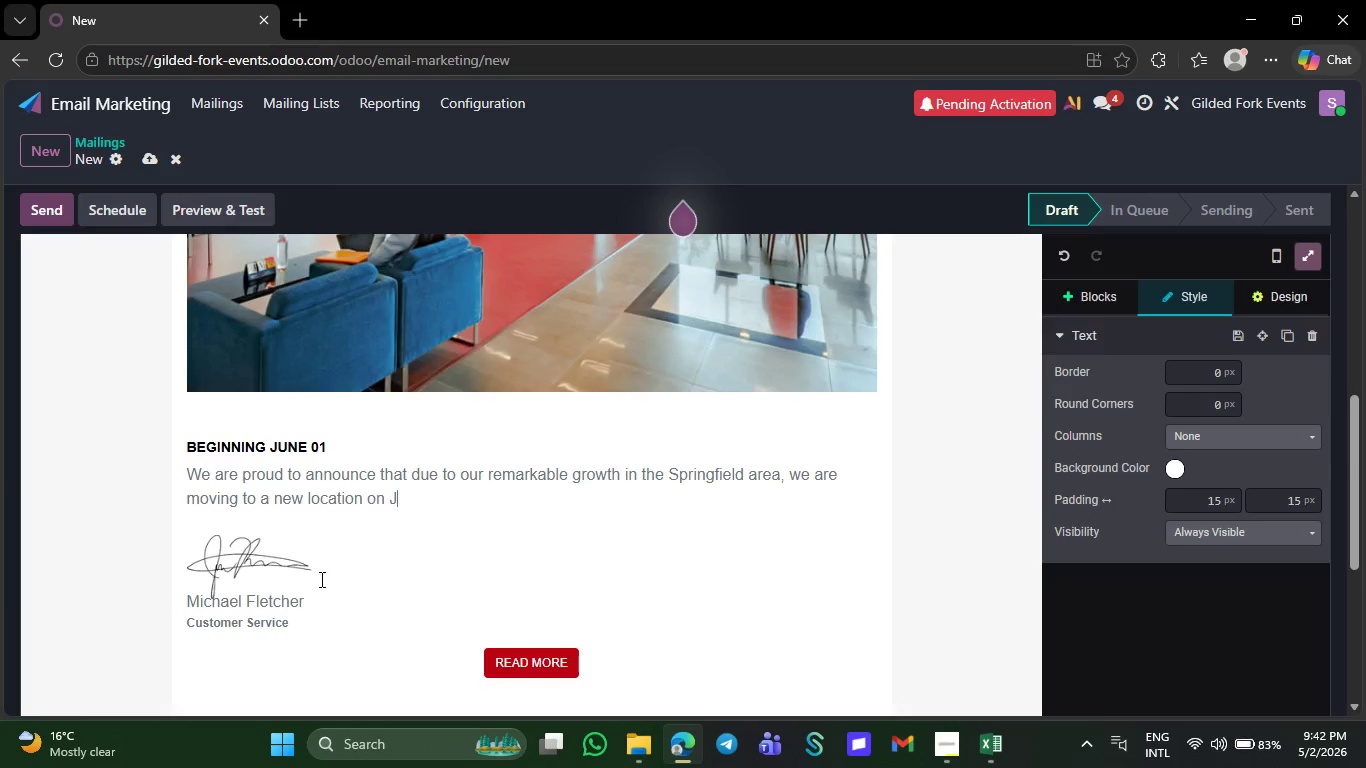 
key(Backspace)
 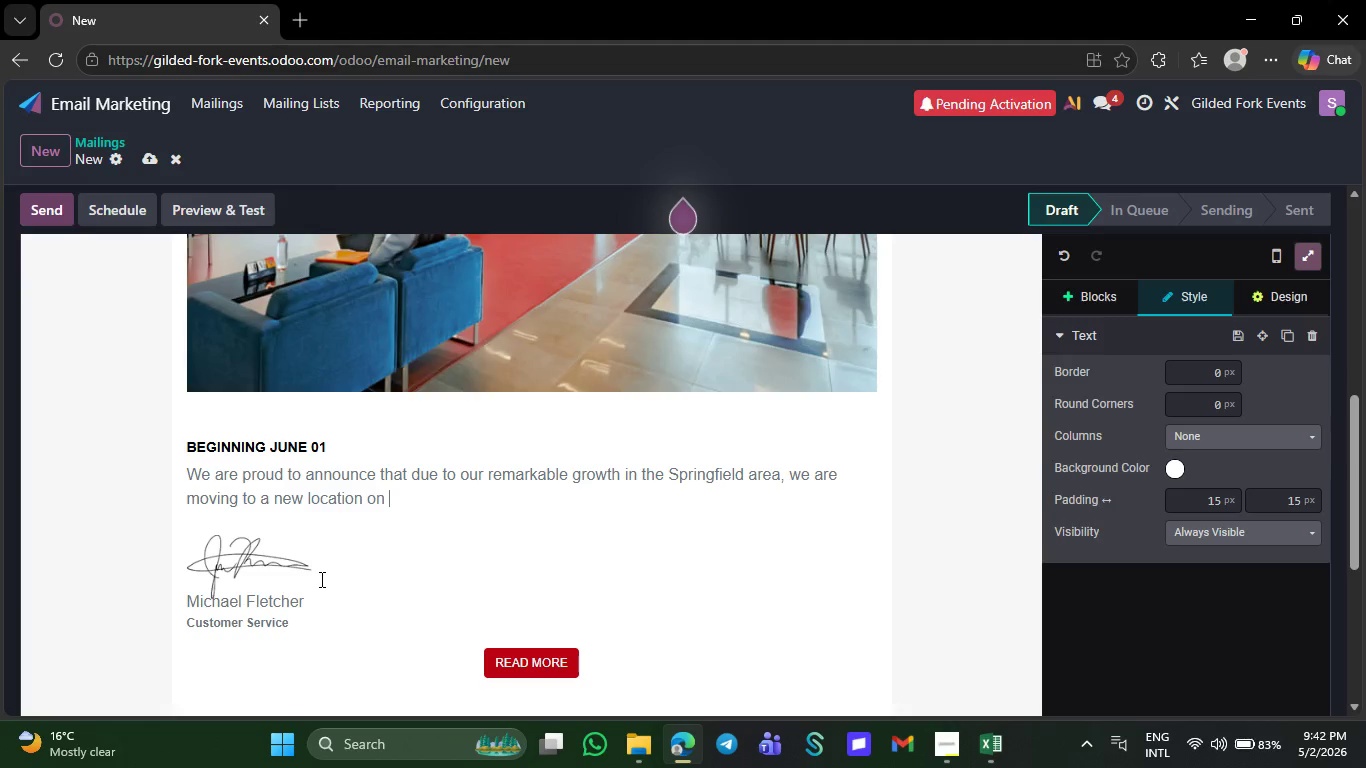 
key(Backspace)
 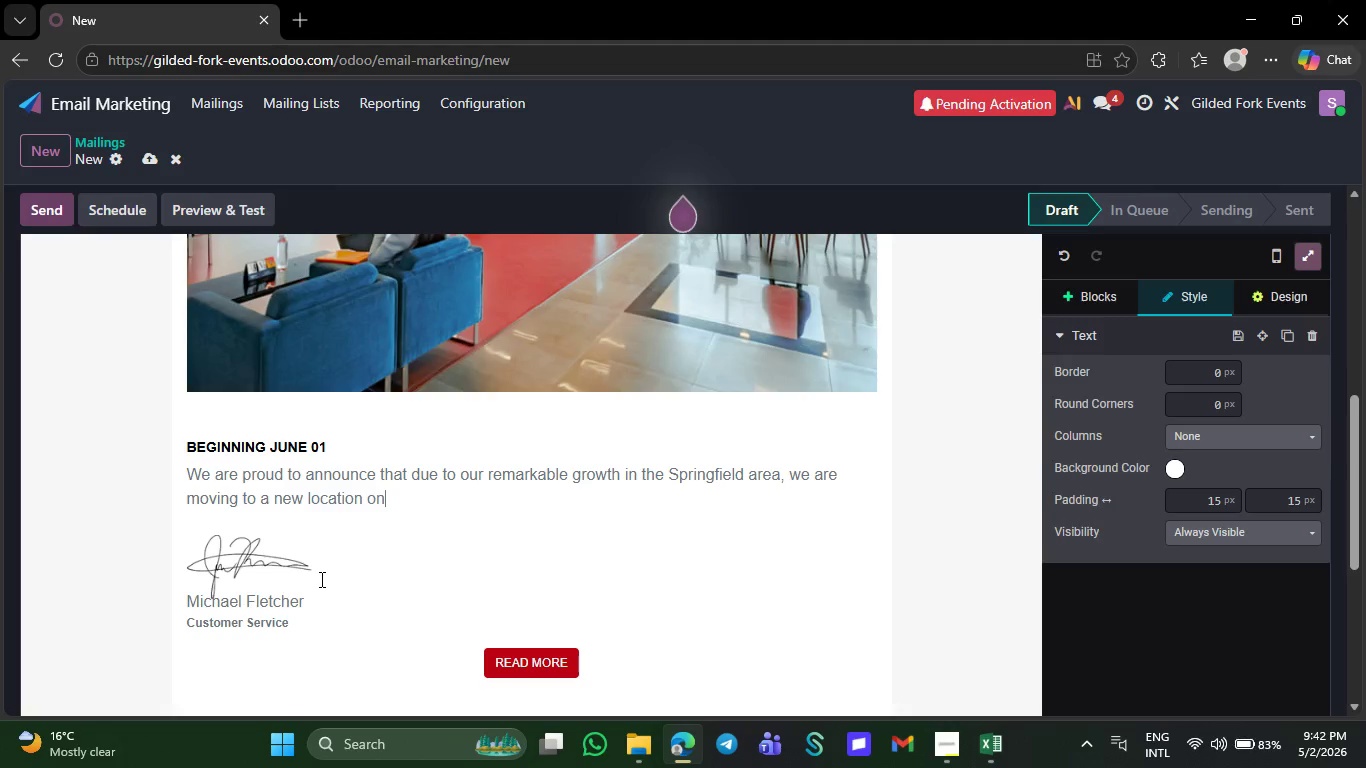 
key(Backspace)
 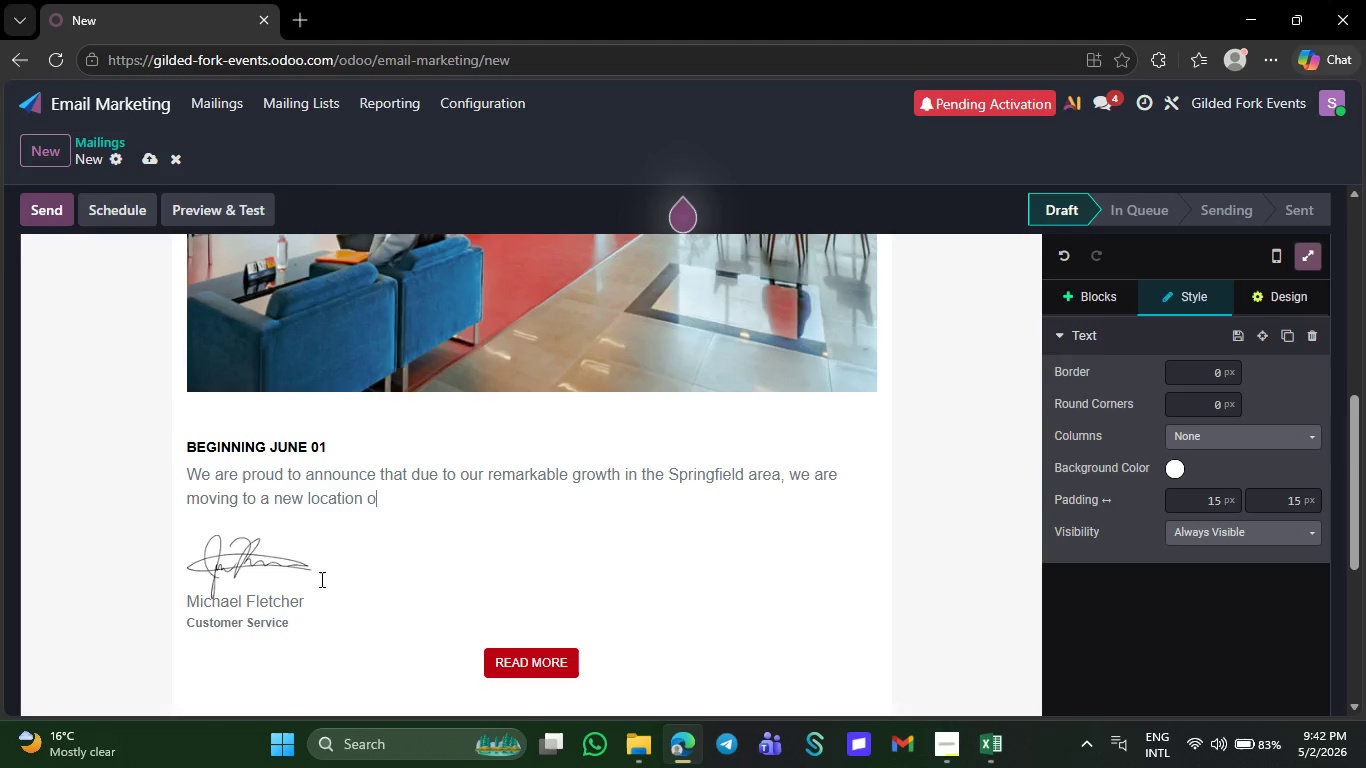 
key(Backspace)
 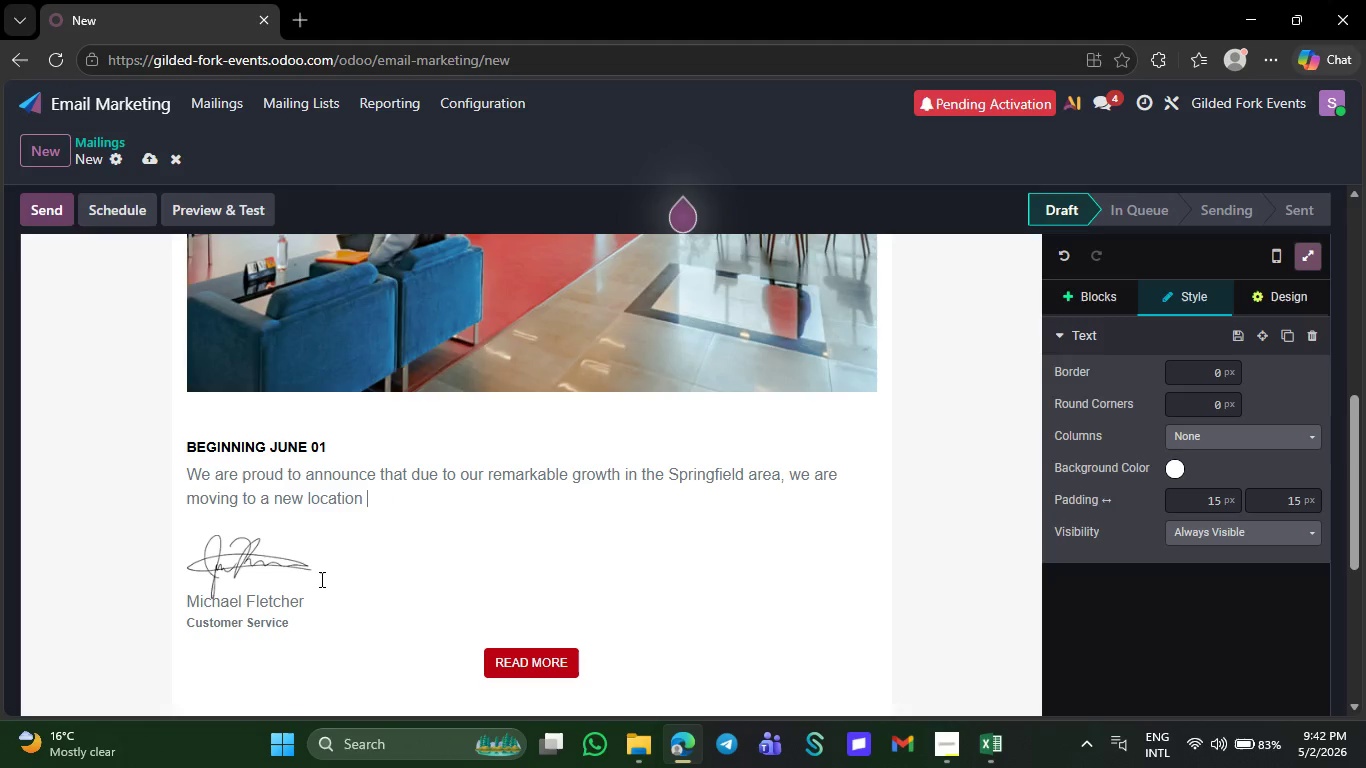 
key(Backspace)
 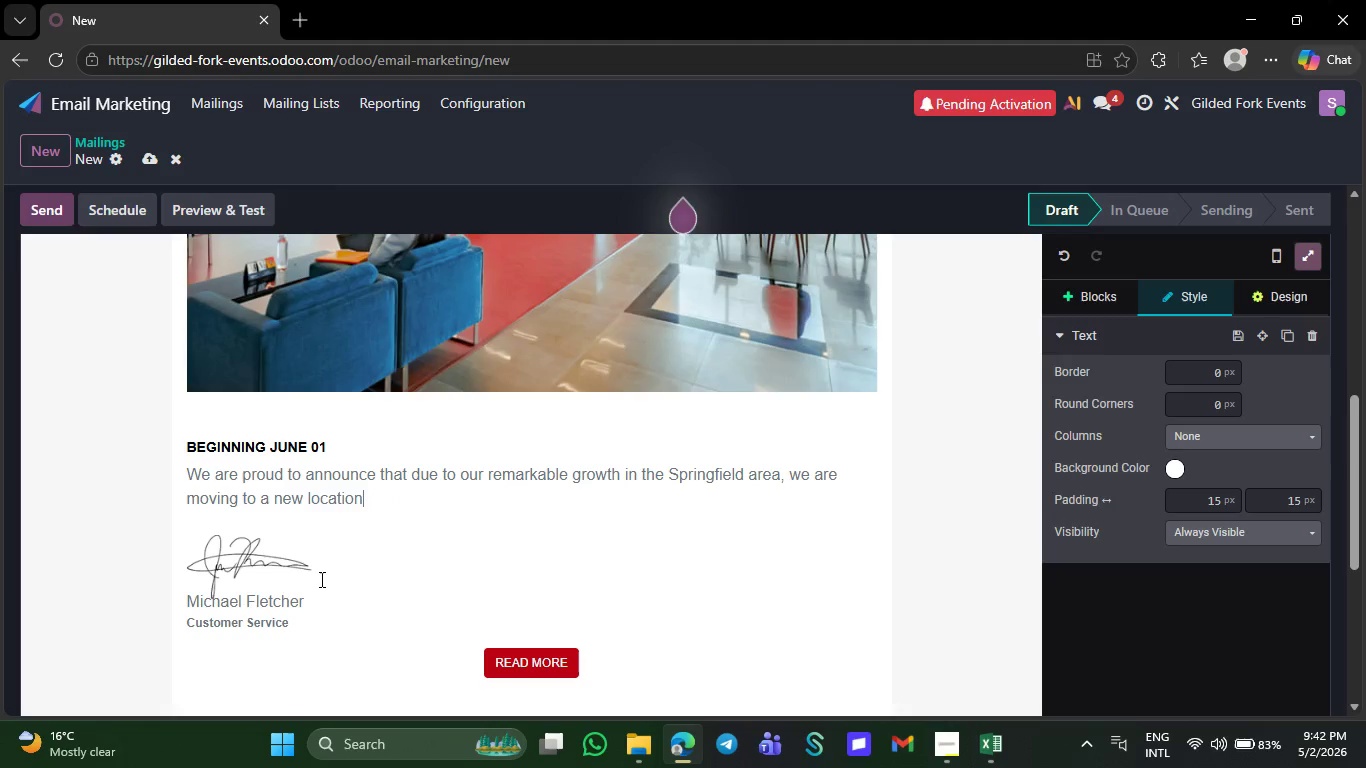 
key(Backspace)
 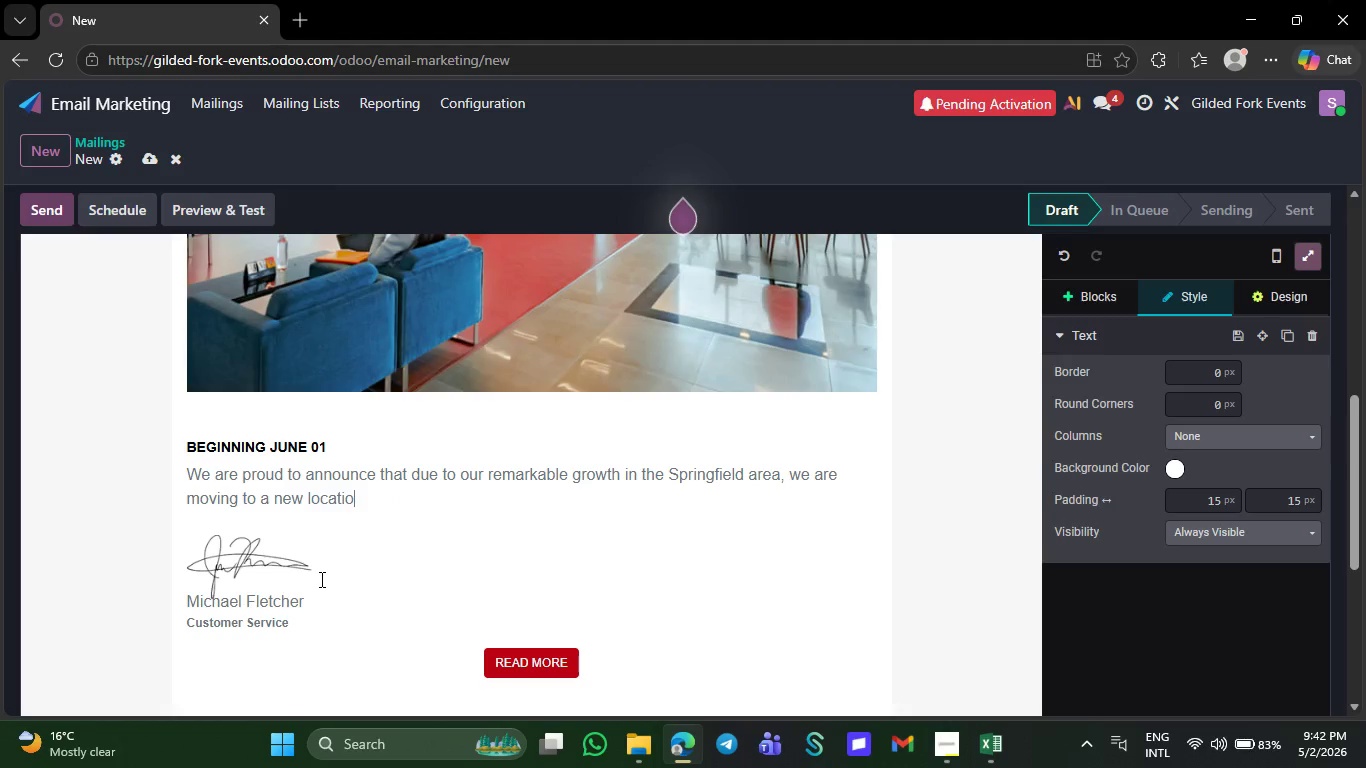 
key(Backspace)
 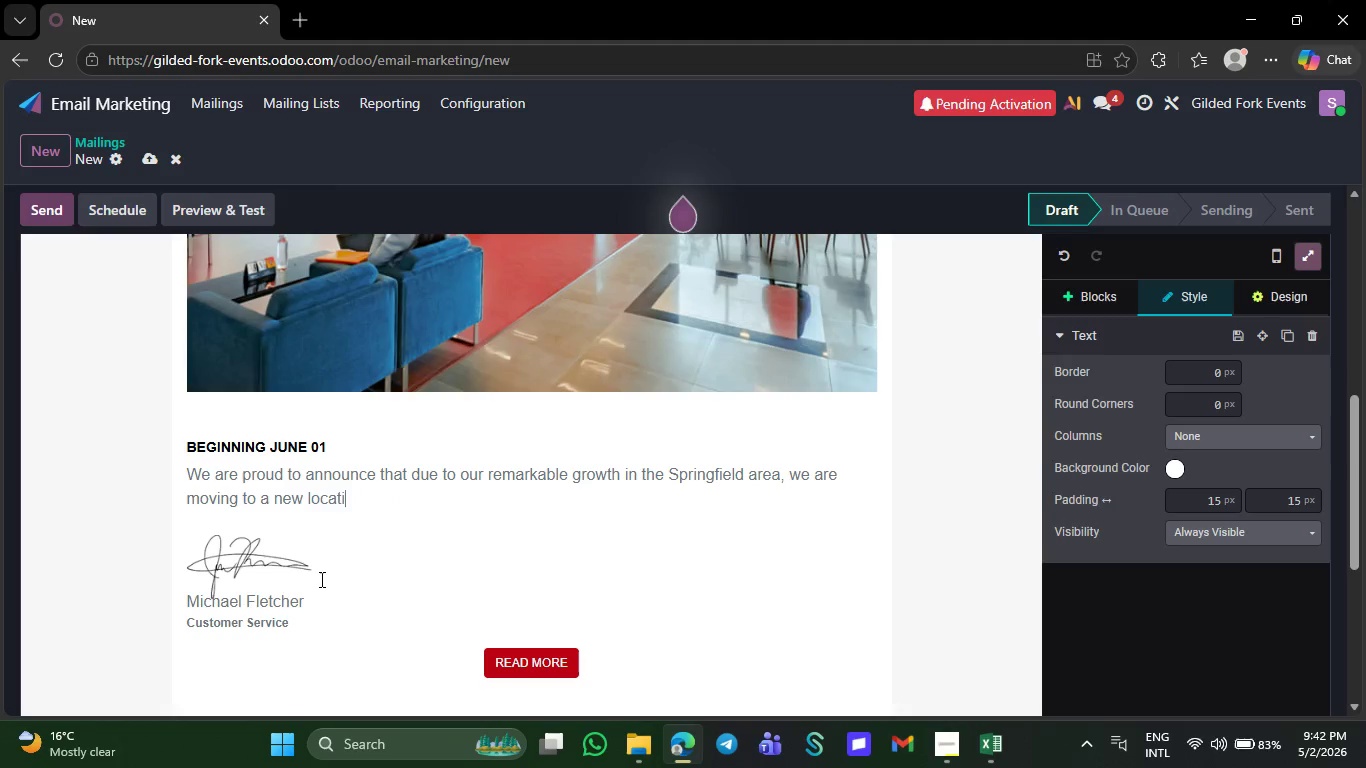 
key(Backspace)
 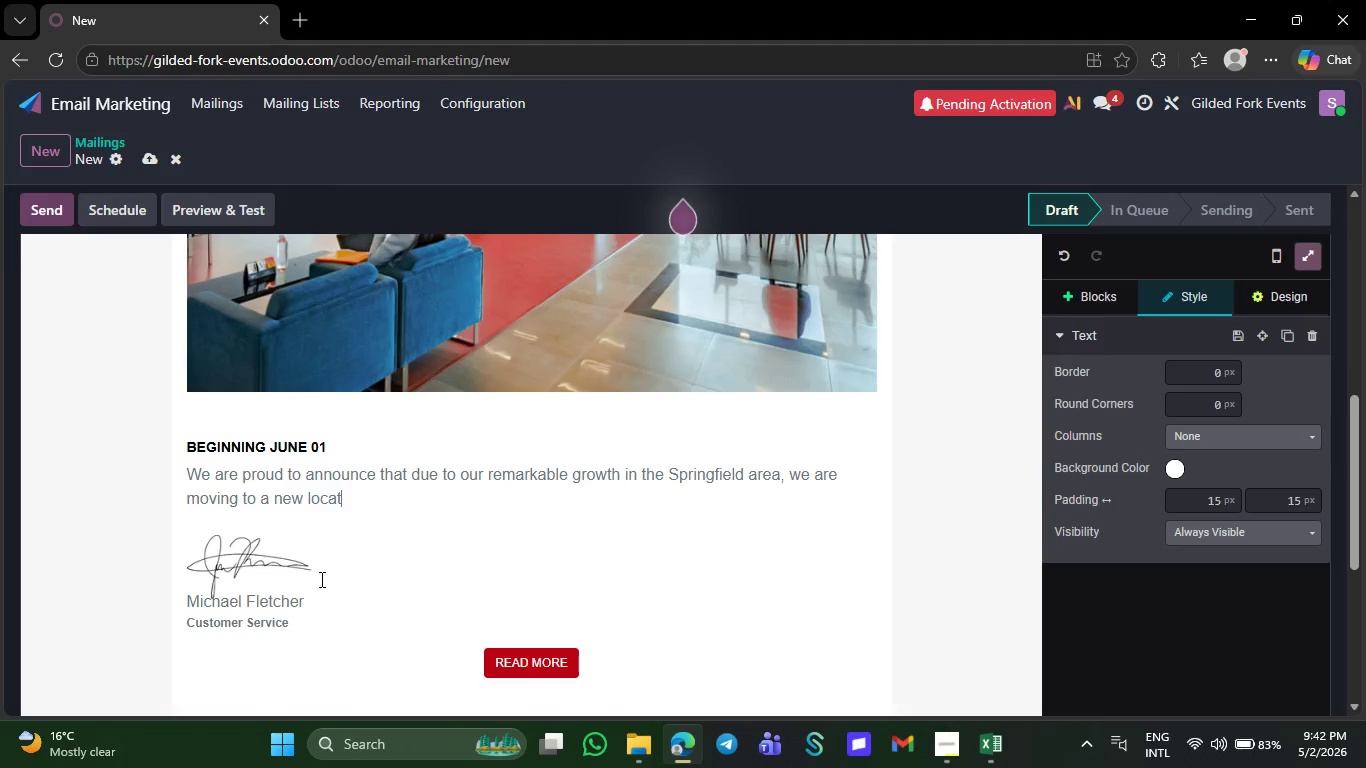 
key(Backspace)
 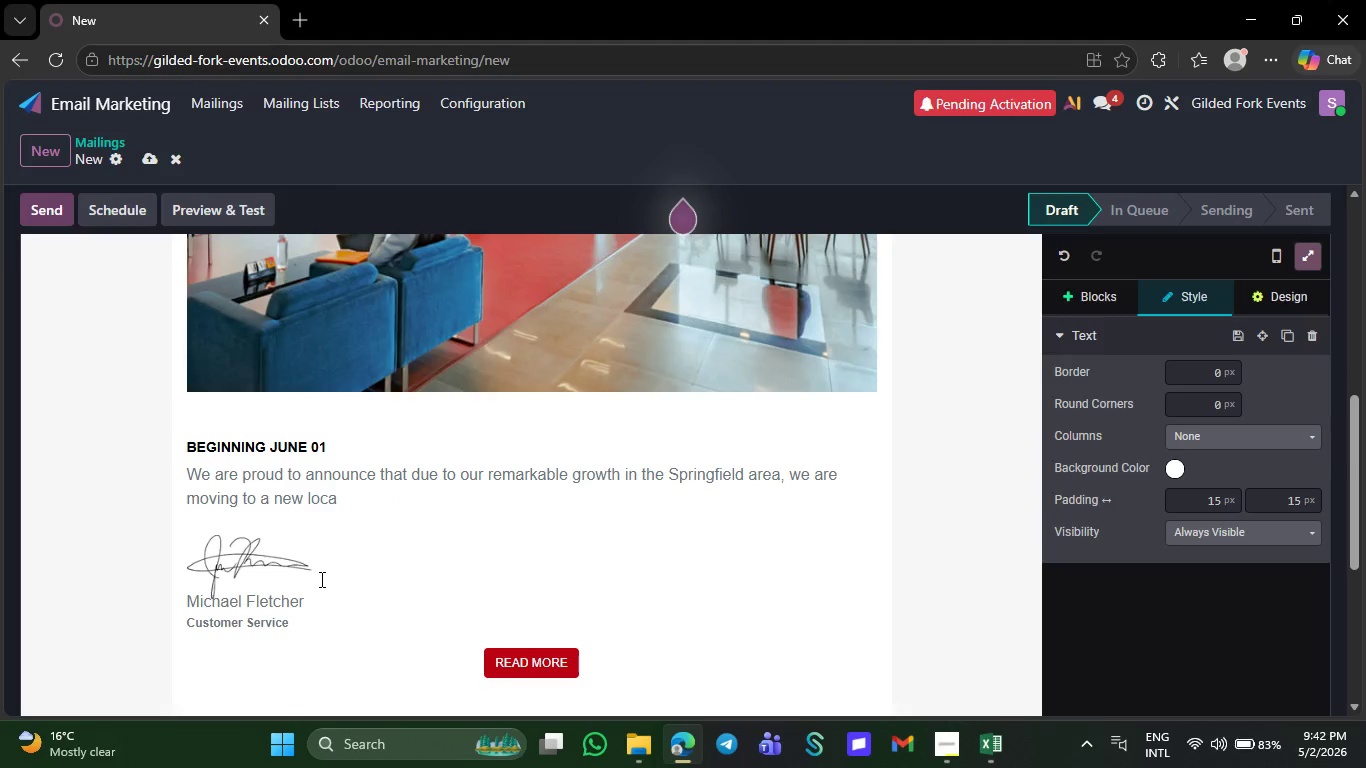 
key(Backspace)
 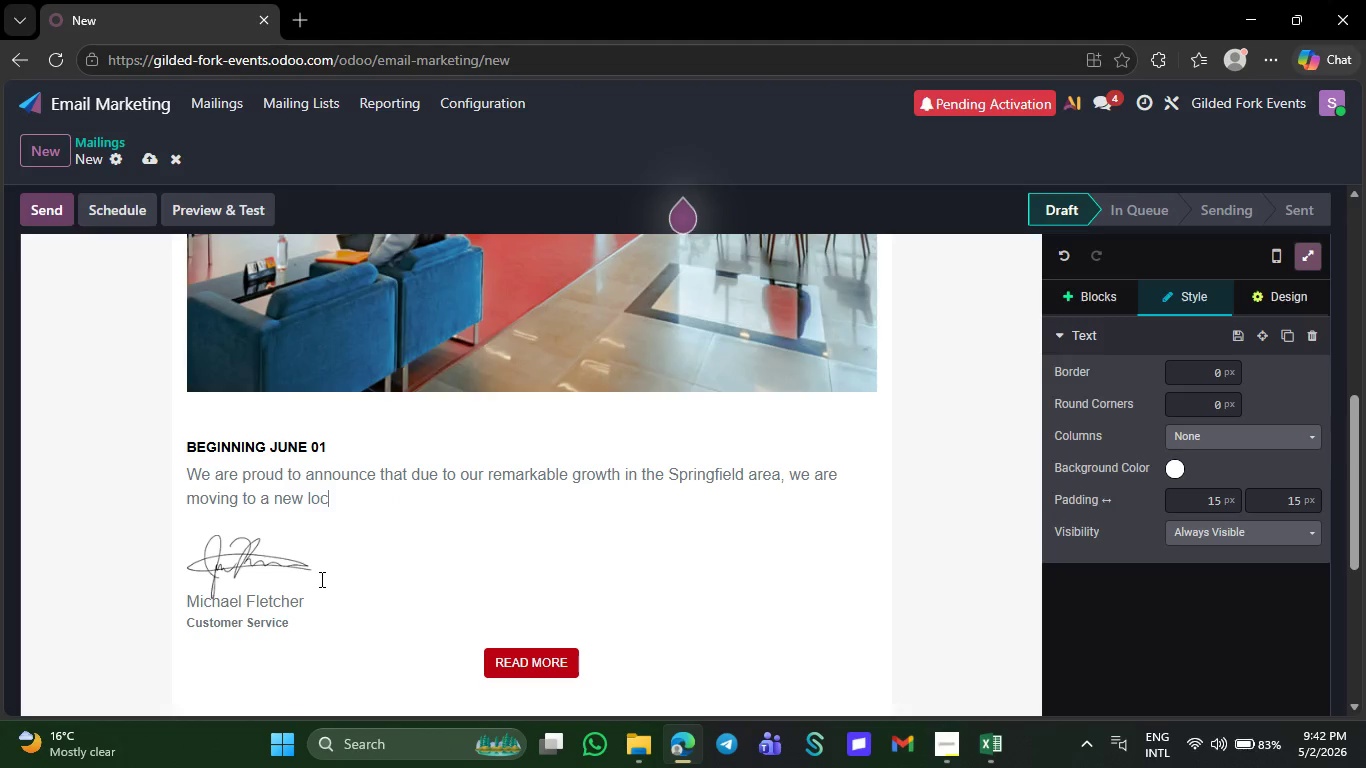 
key(Backspace)
 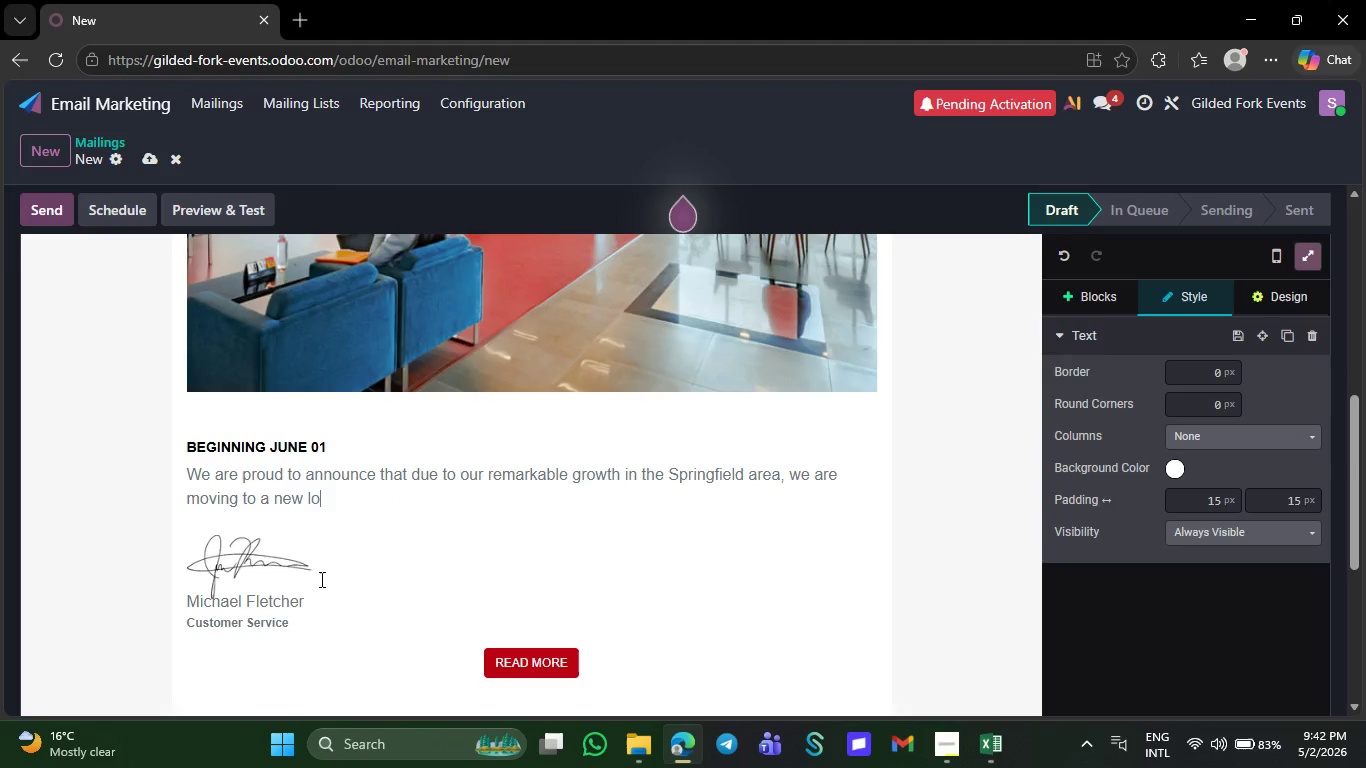 
key(Backspace)
 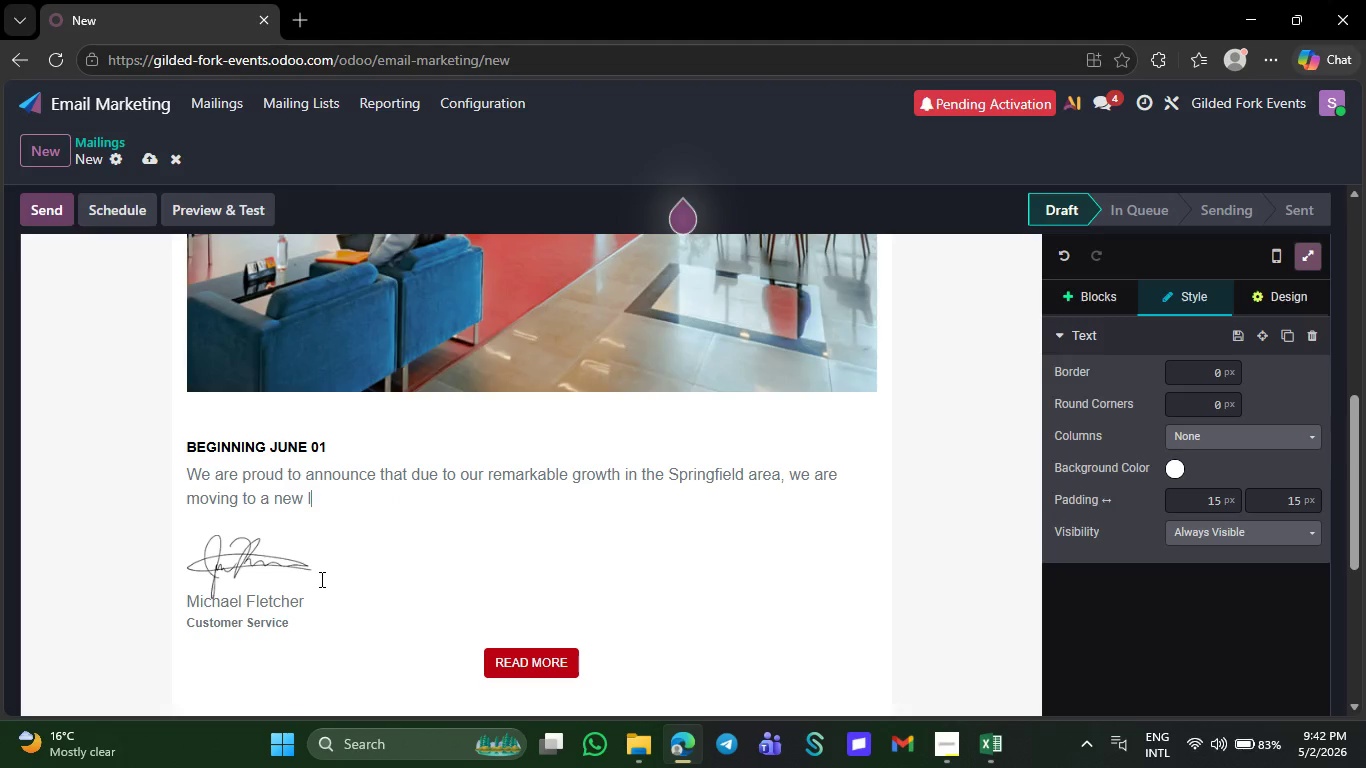 
key(Backspace)
 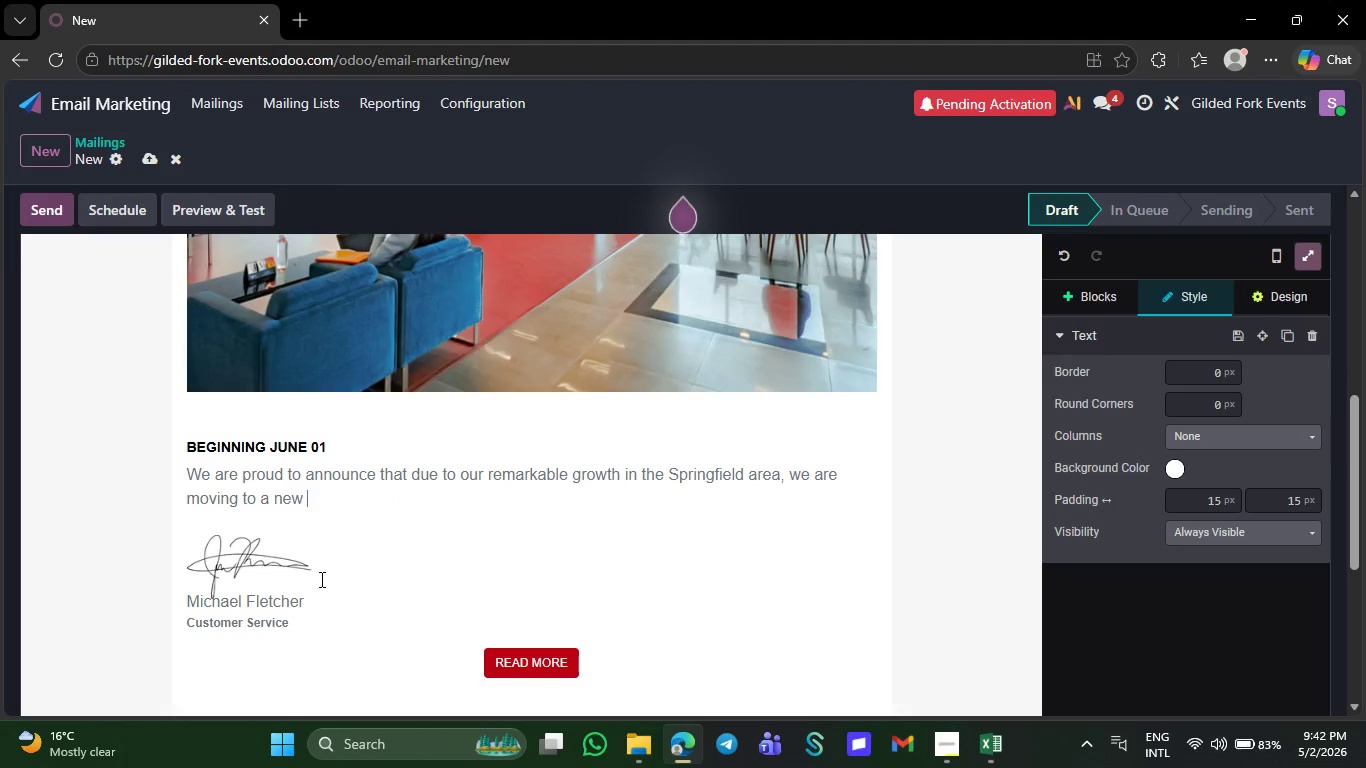 
key(Backspace)
 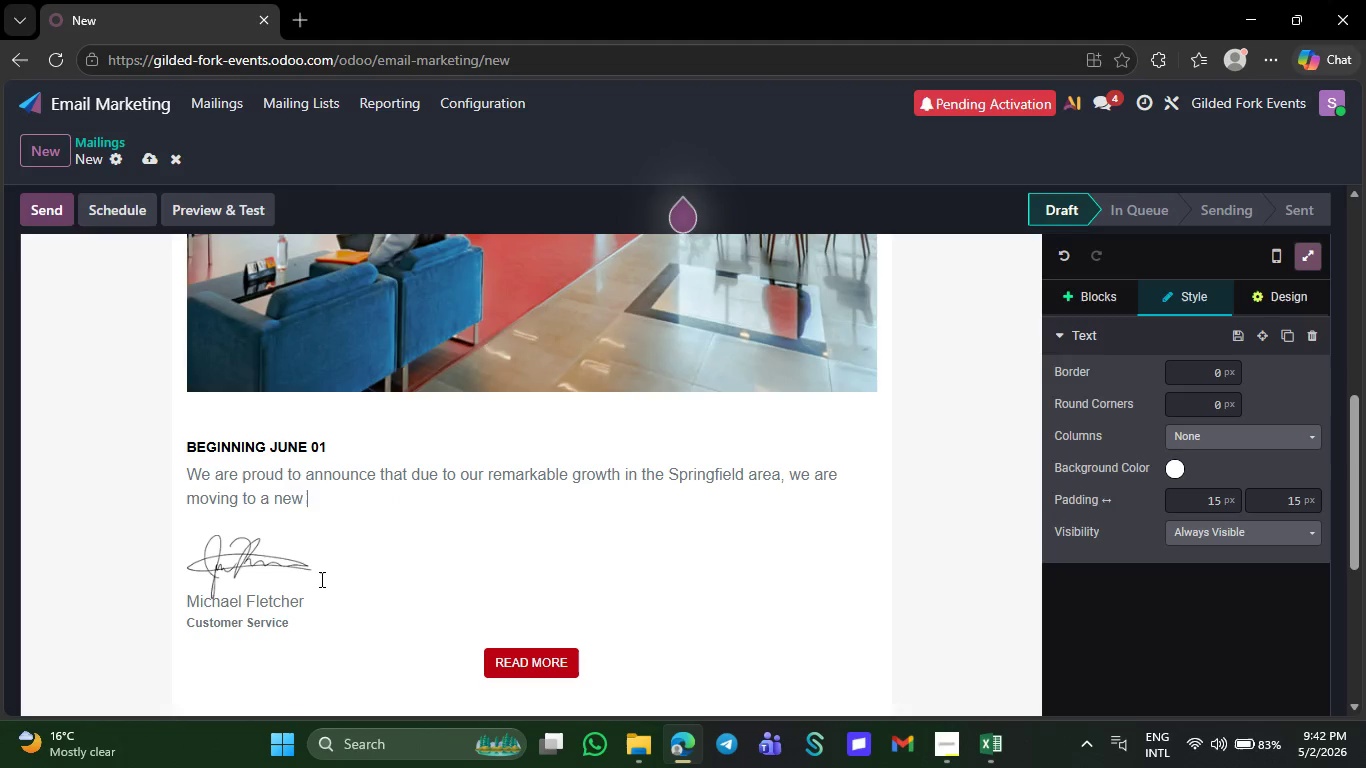 
key(Backspace)
 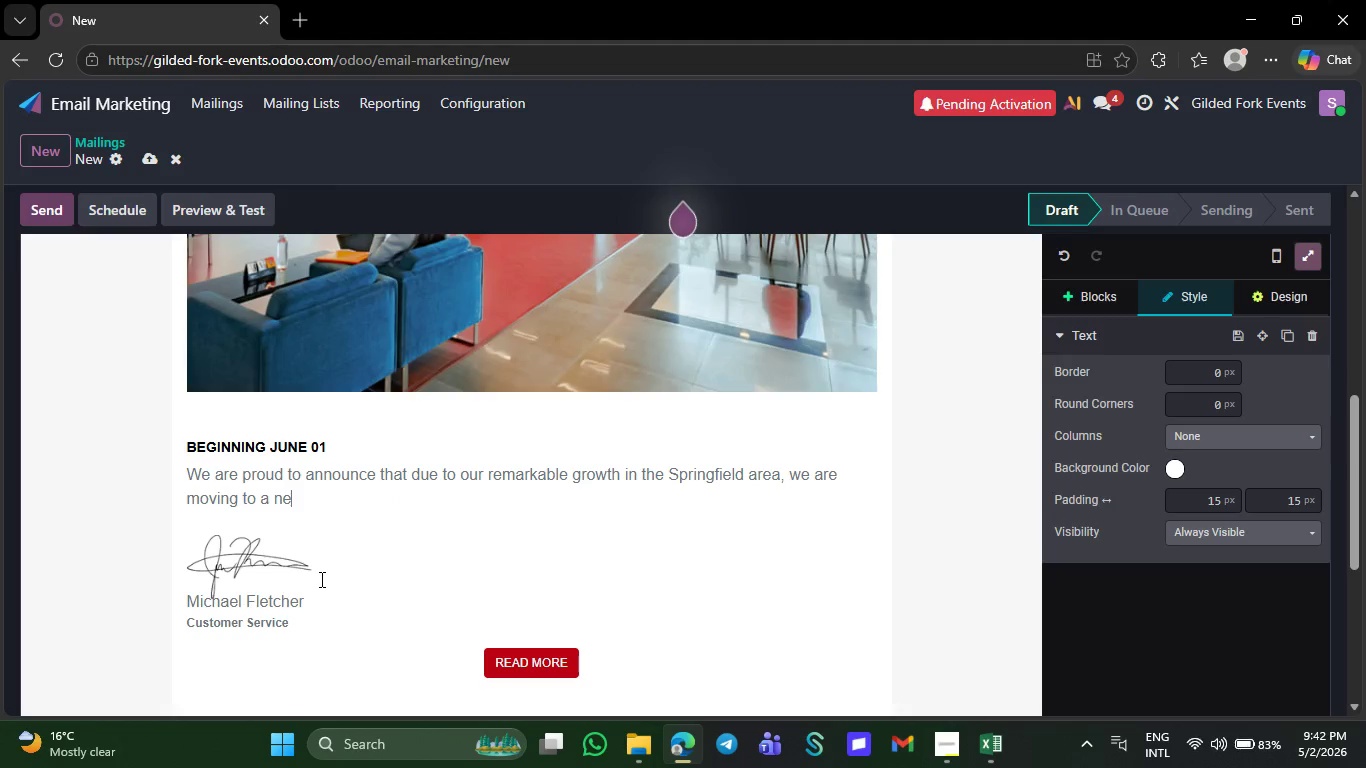 
key(Backspace)
 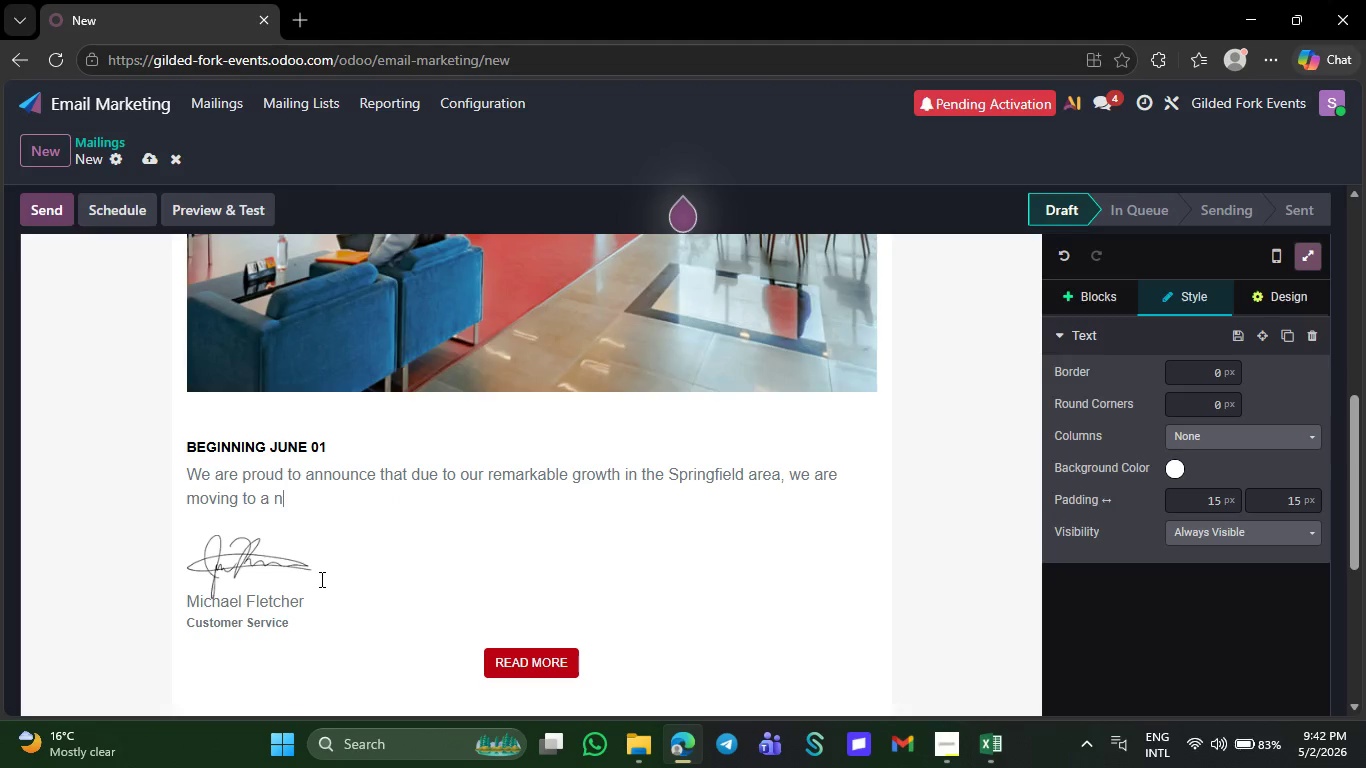 
key(Backspace)
 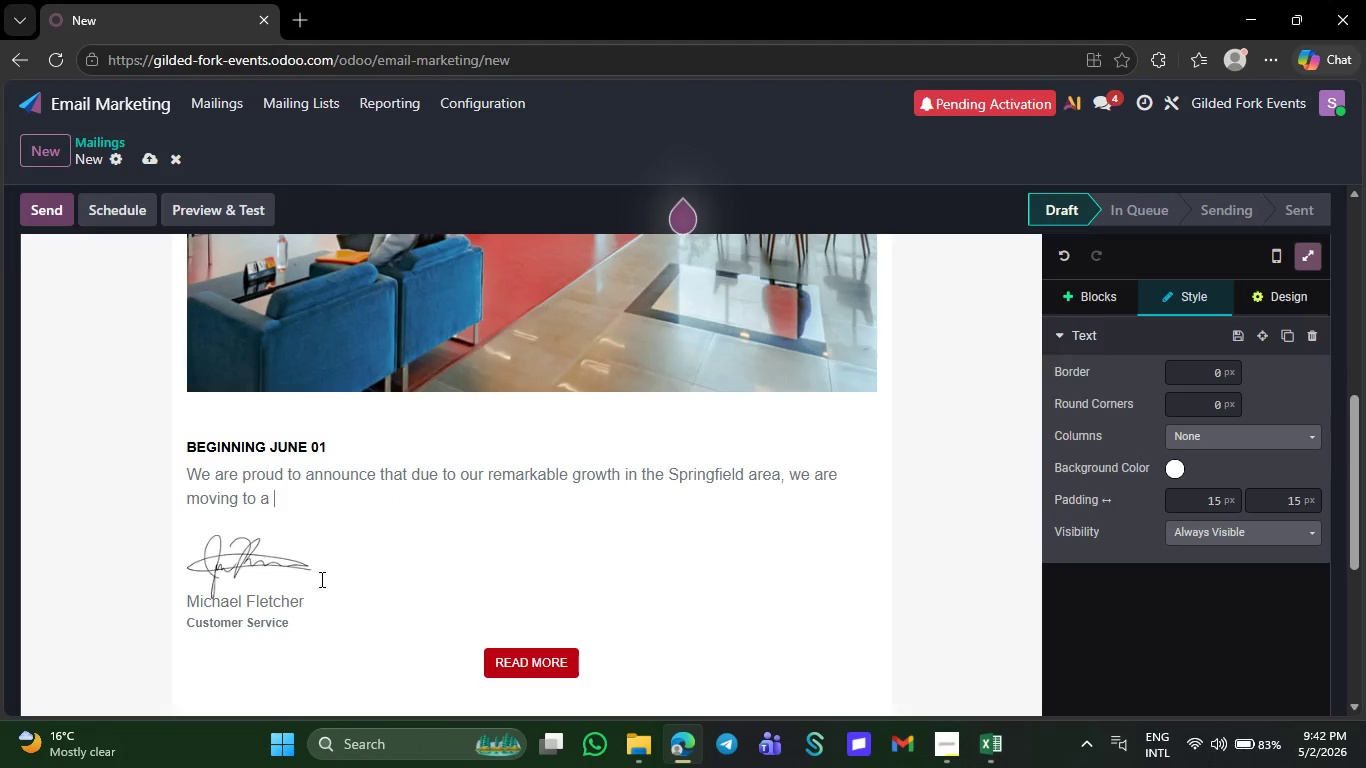 
key(Backspace)
 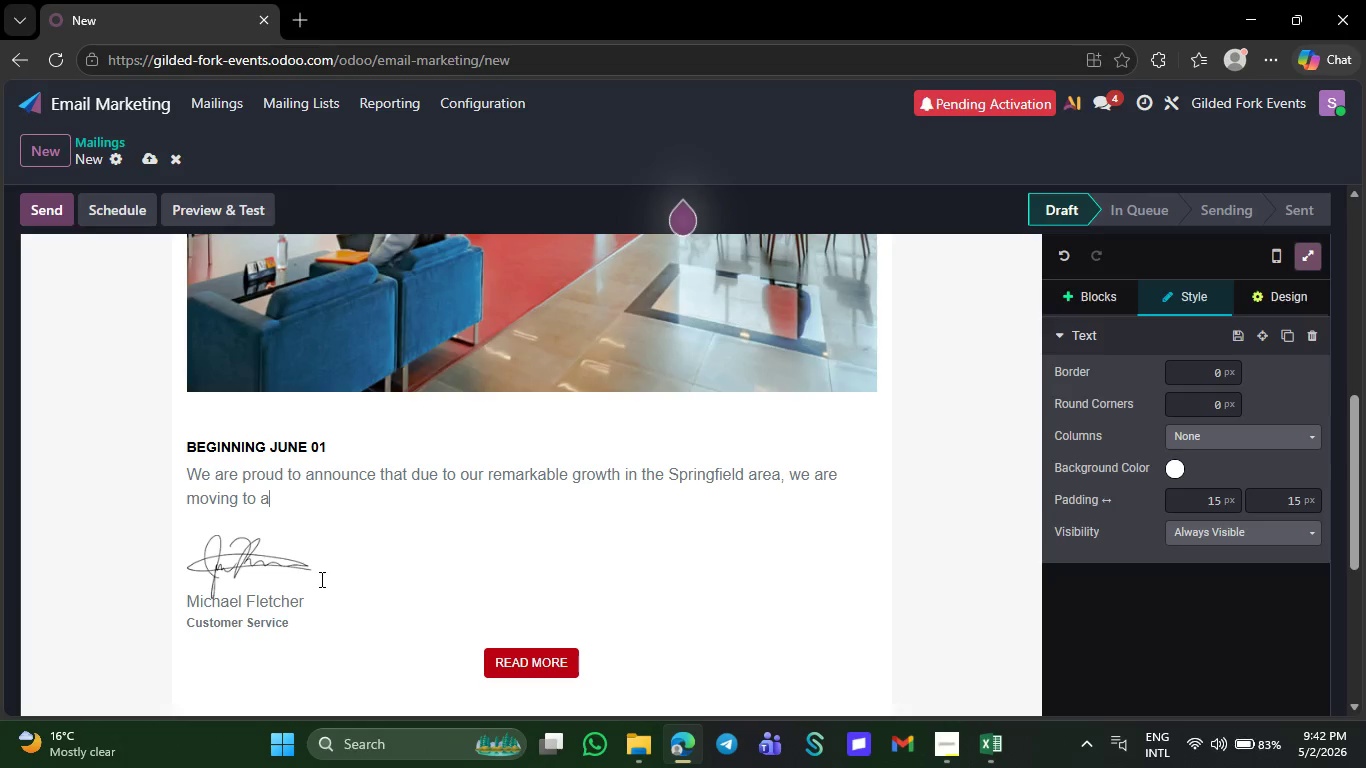 
key(Backspace)
 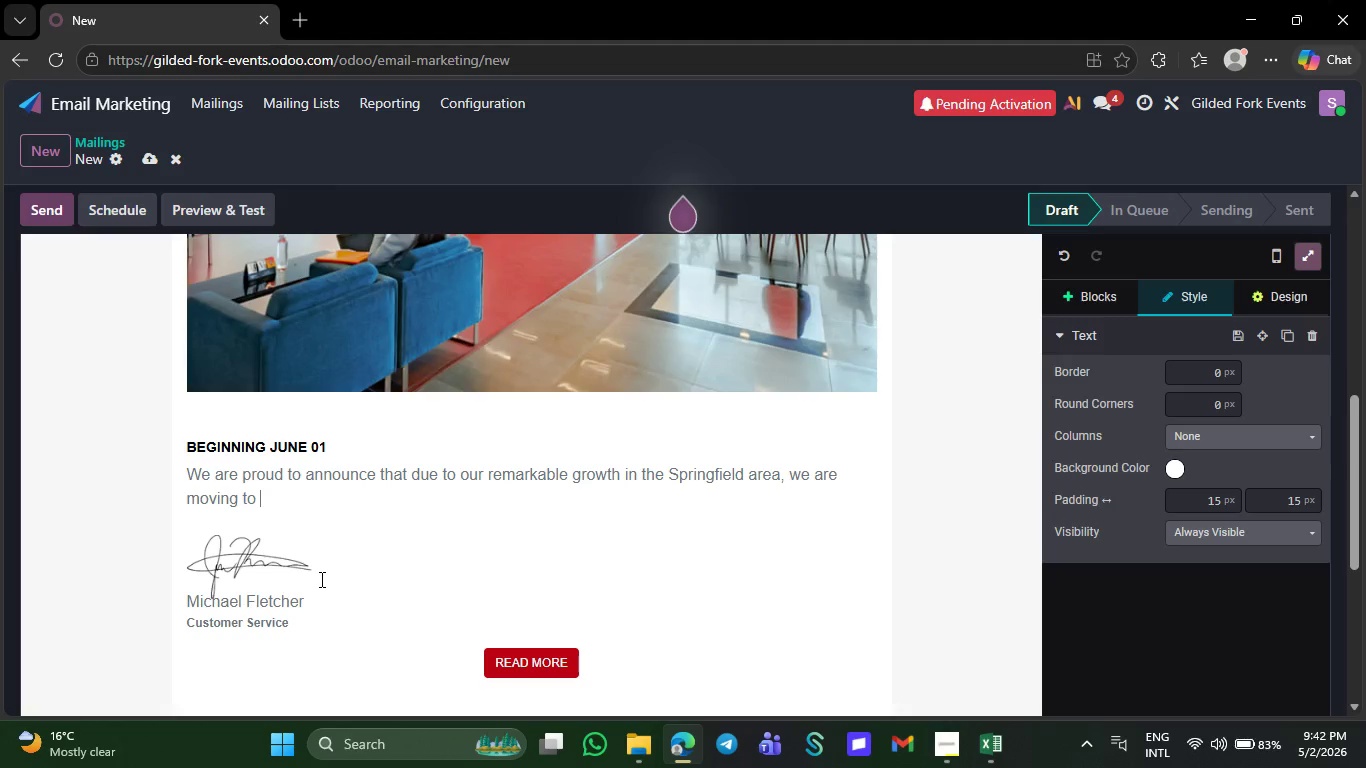 
key(Backspace)
 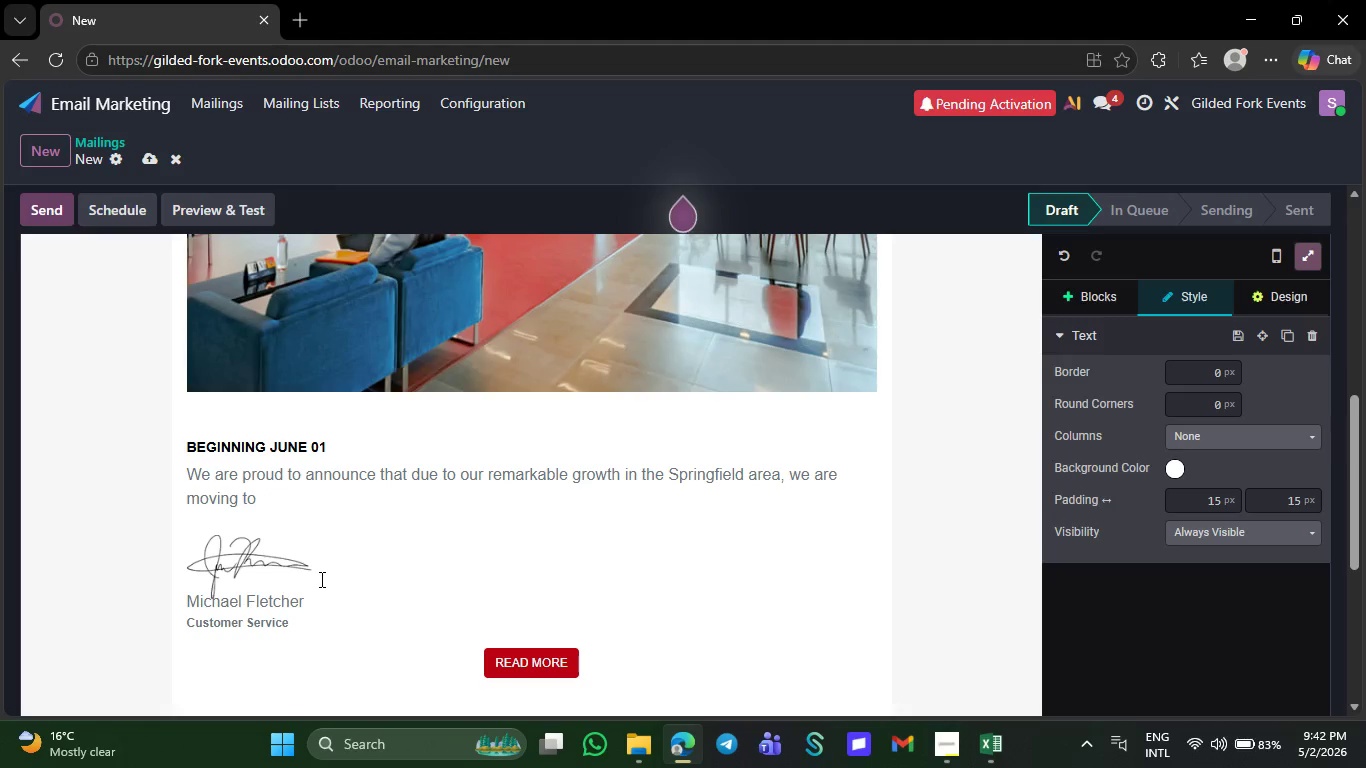 
left_click([320, 579])
 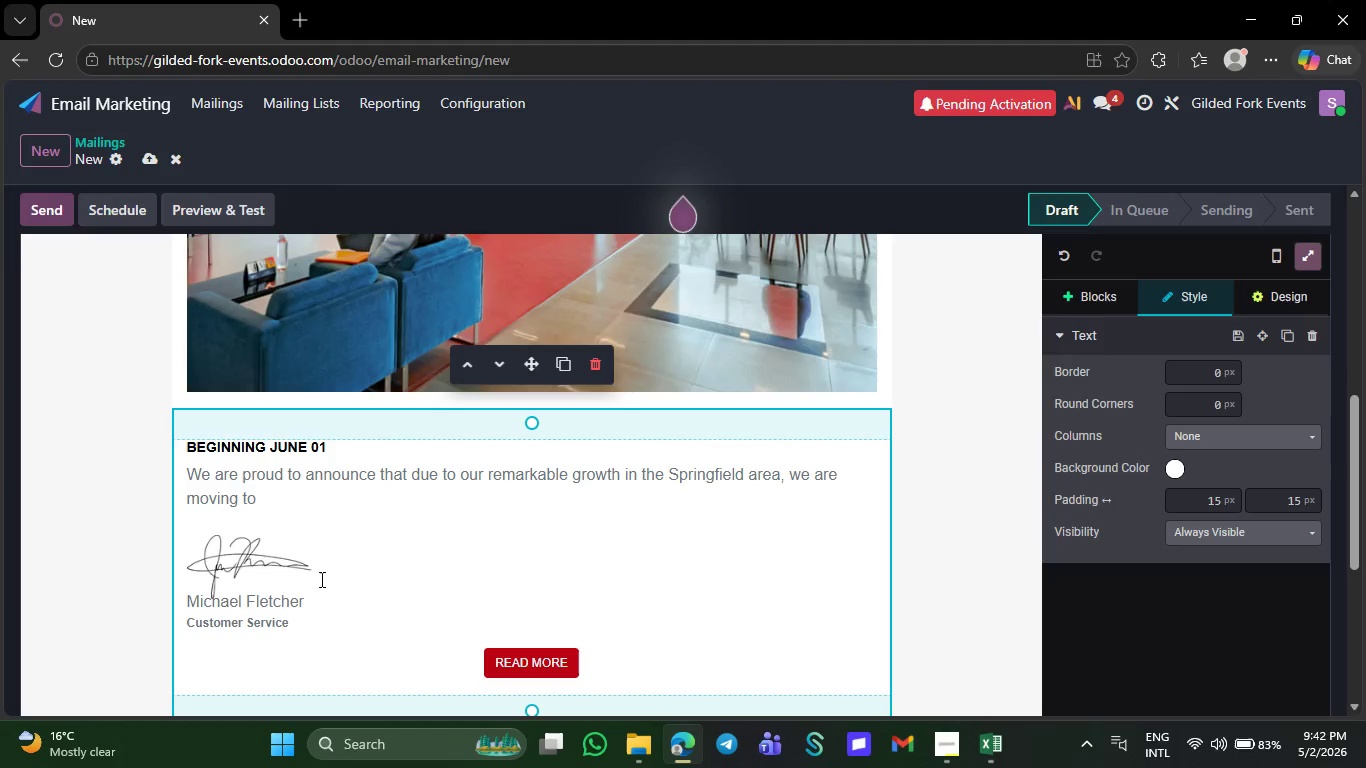 
key(Backspace)
 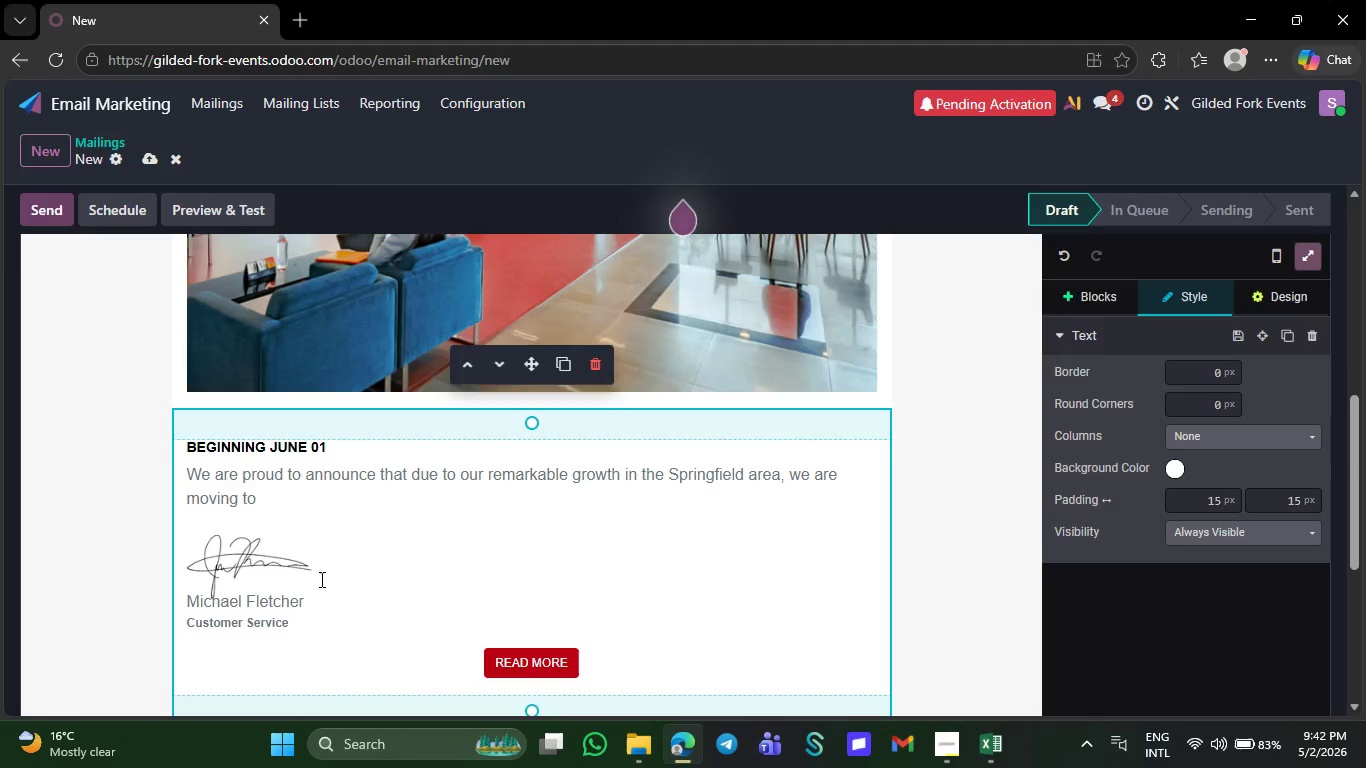 
key(Backspace)
 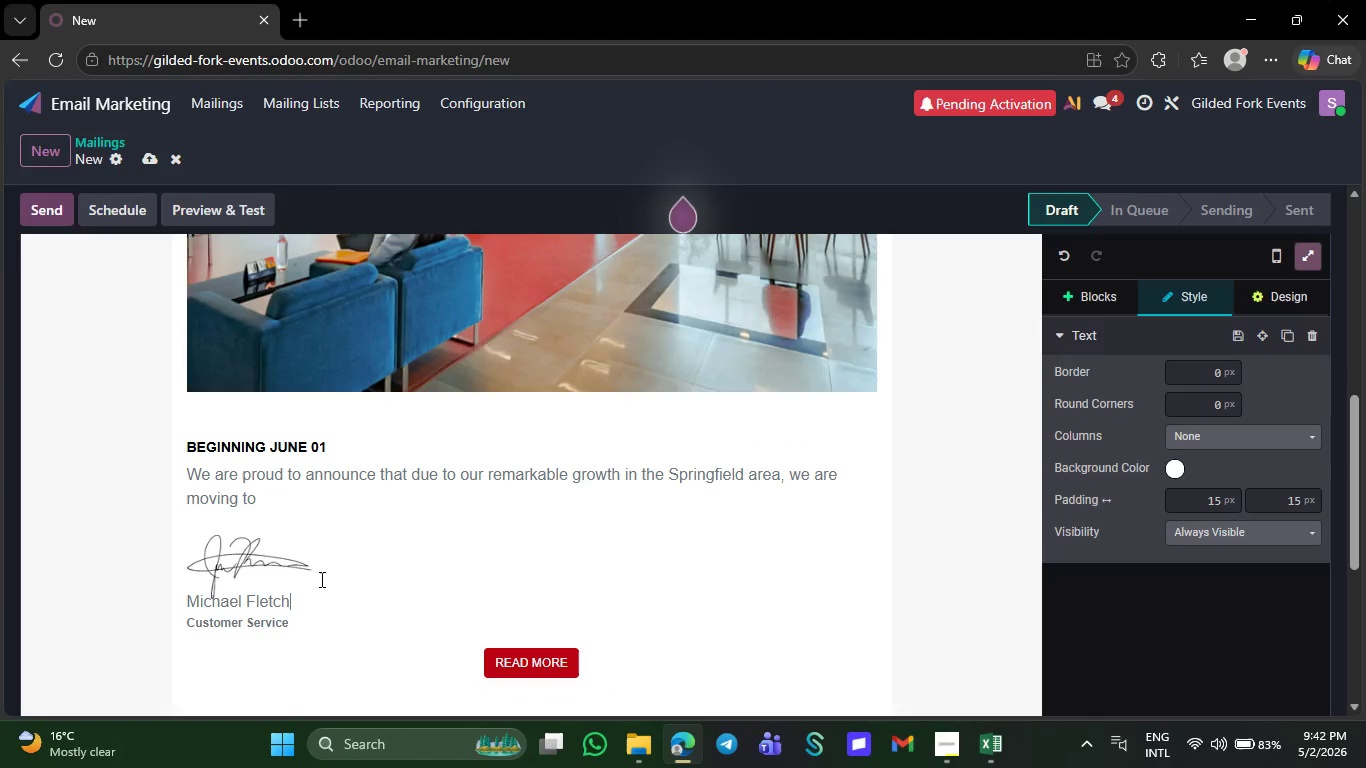 
key(Backspace)
 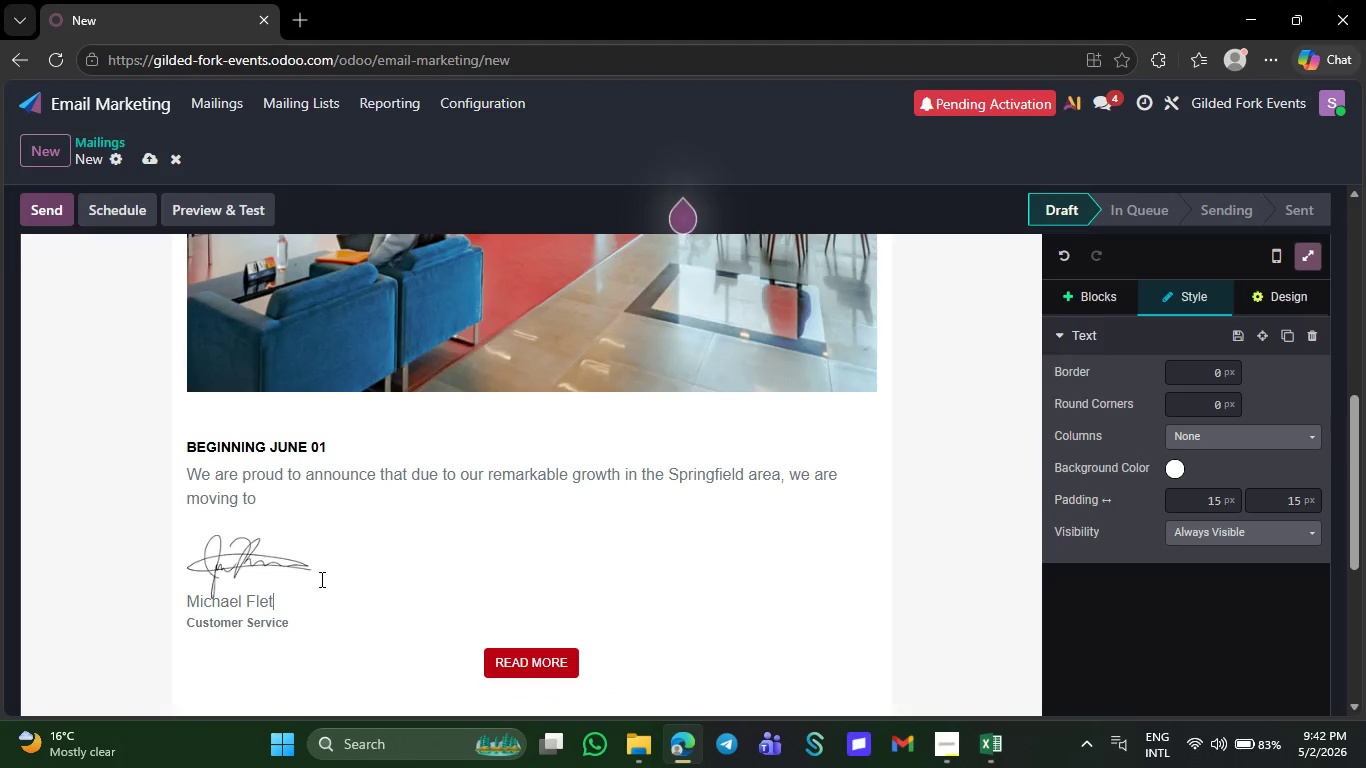 
key(Backspace)
 